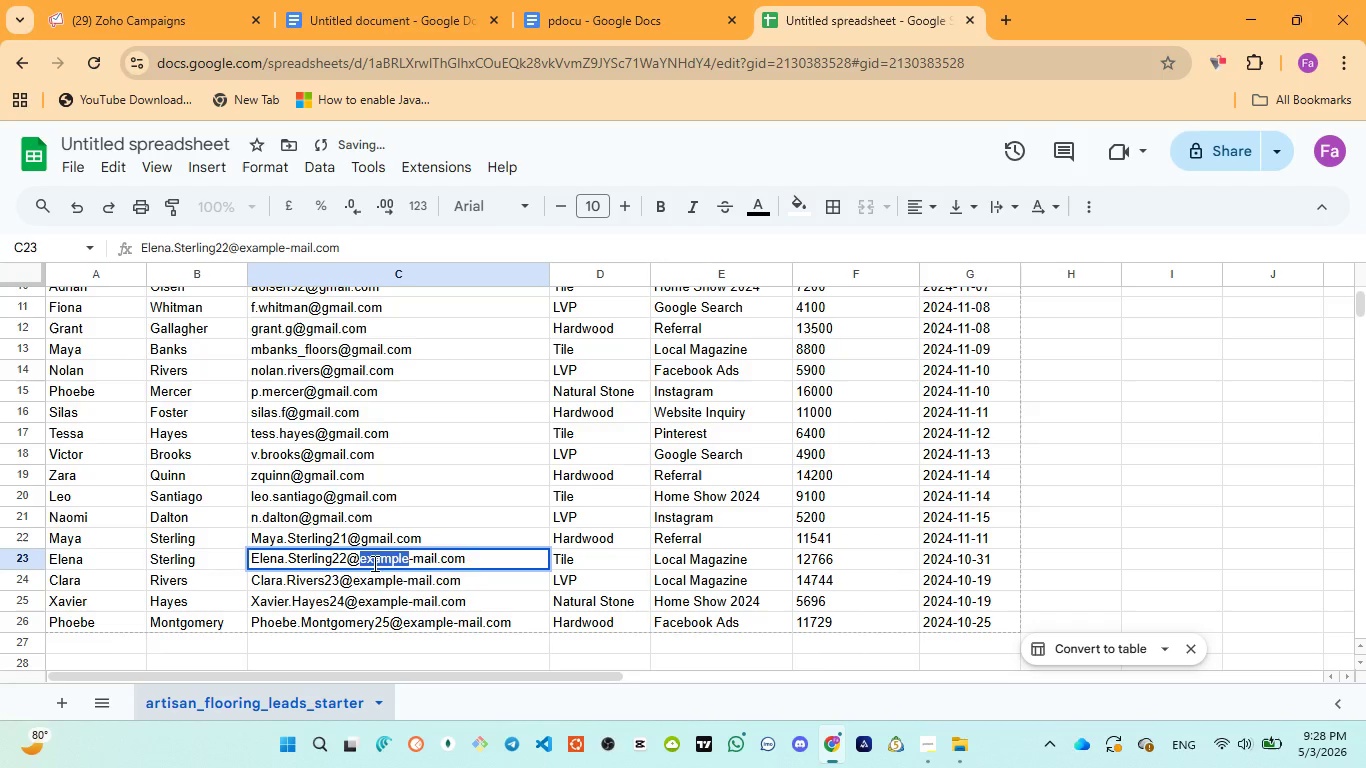 
key(Backspace)
 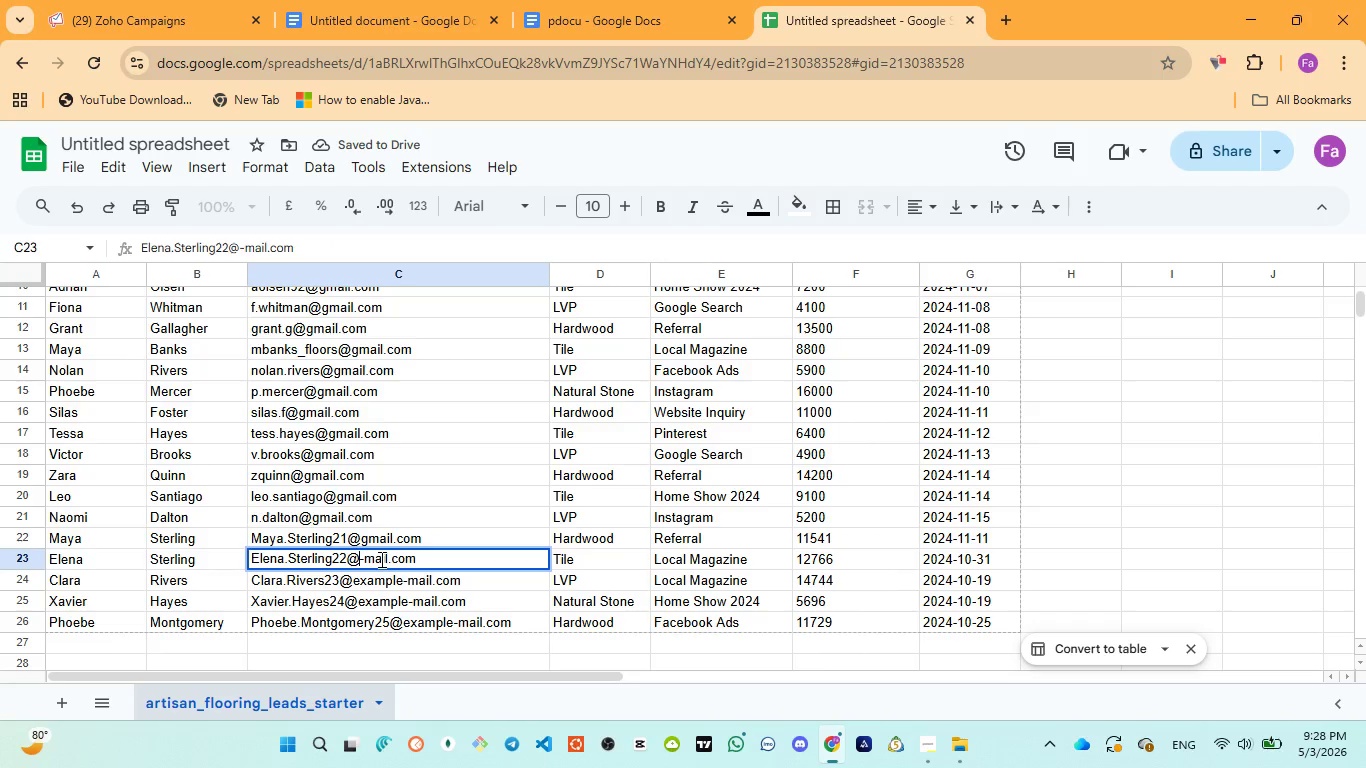 
double_click([380, 559])
 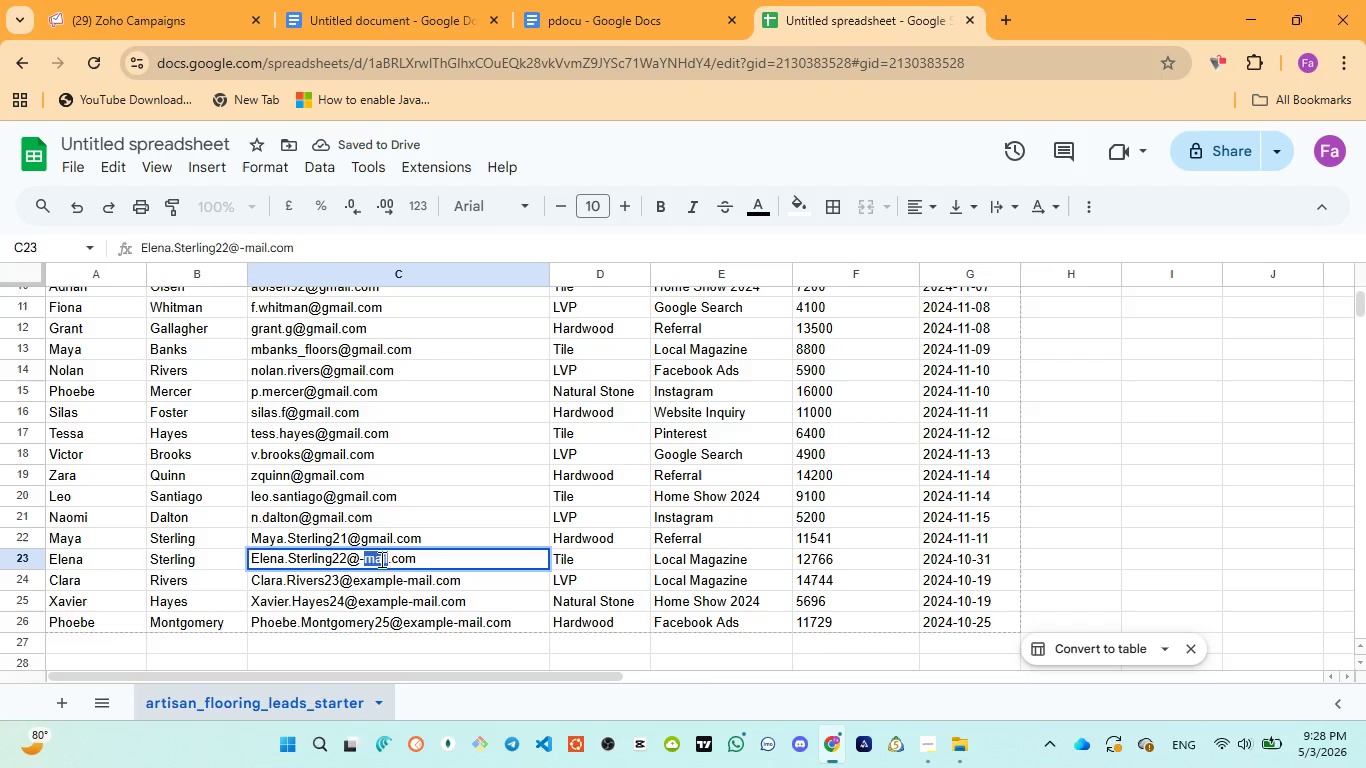 
key(Backspace)
 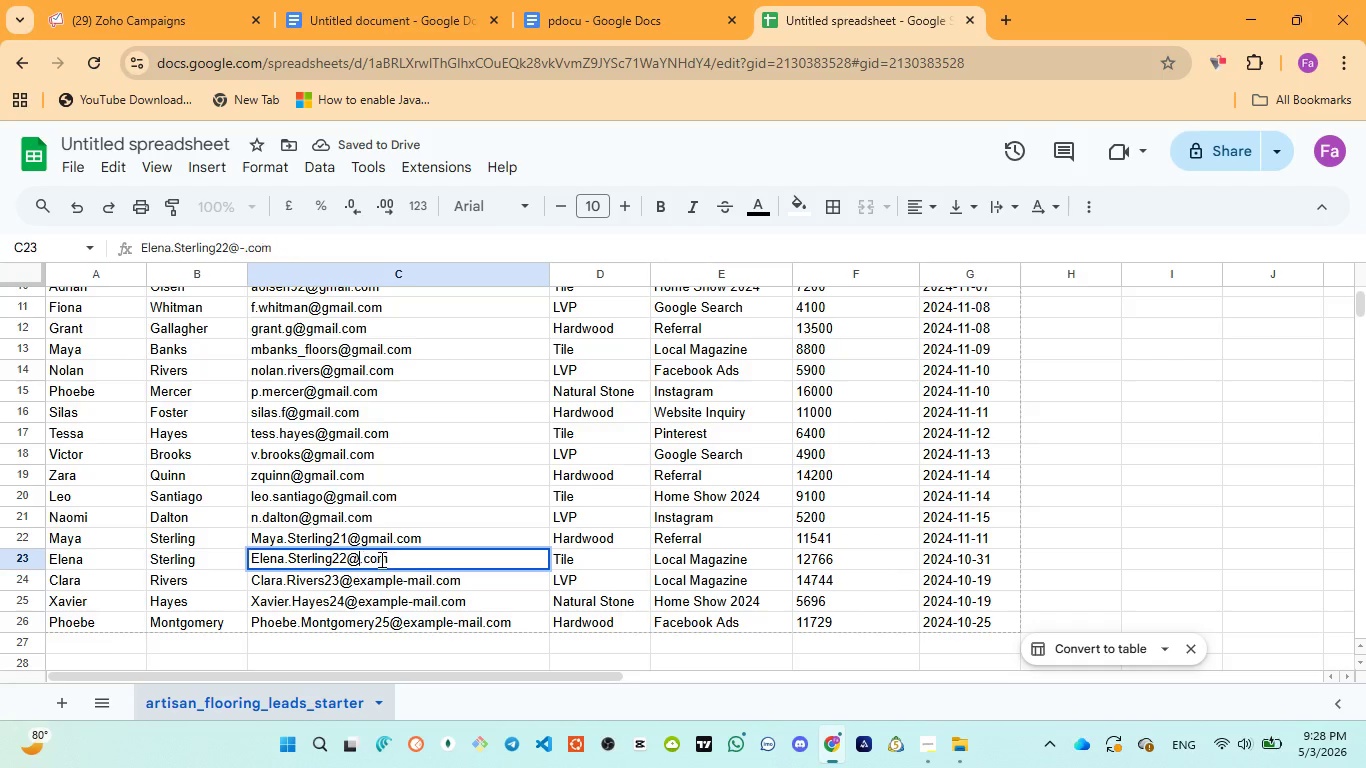 
key(Backspace)
 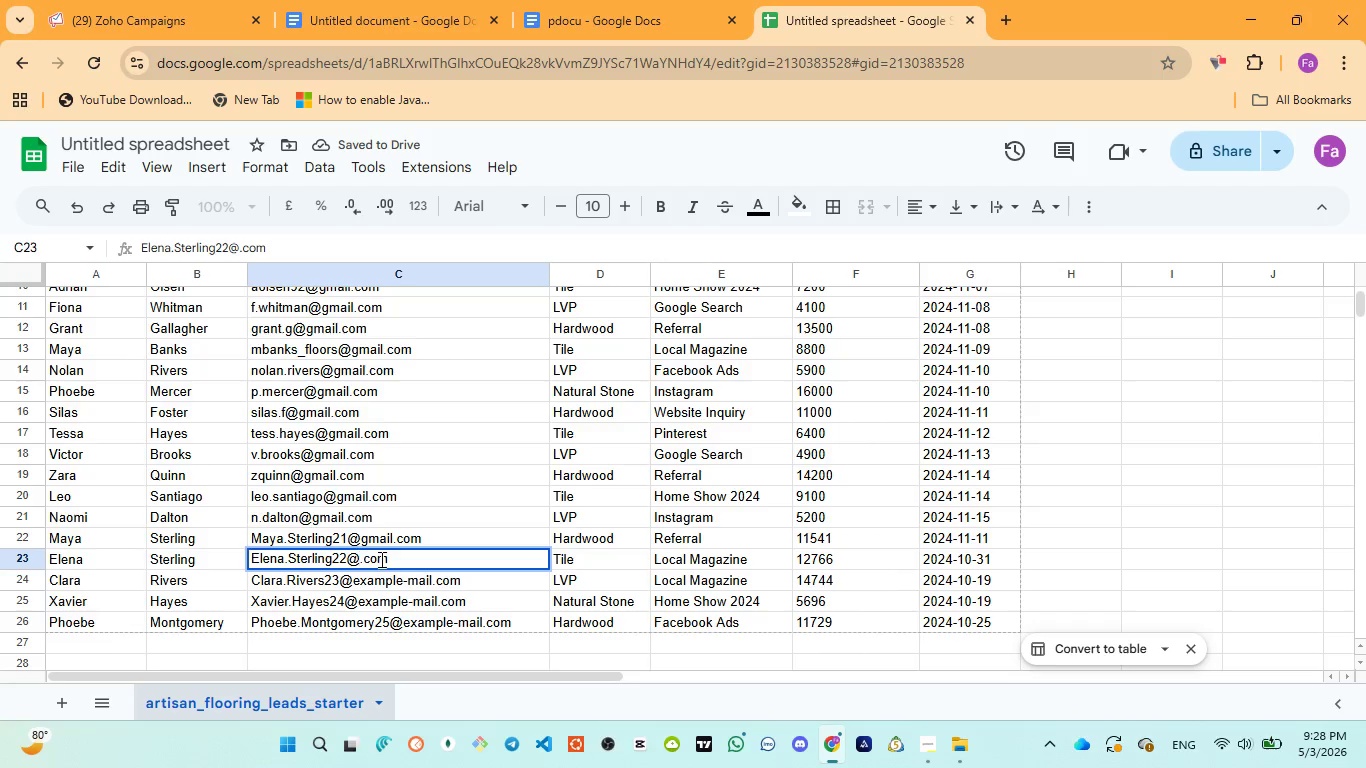 
key(Control+V)
 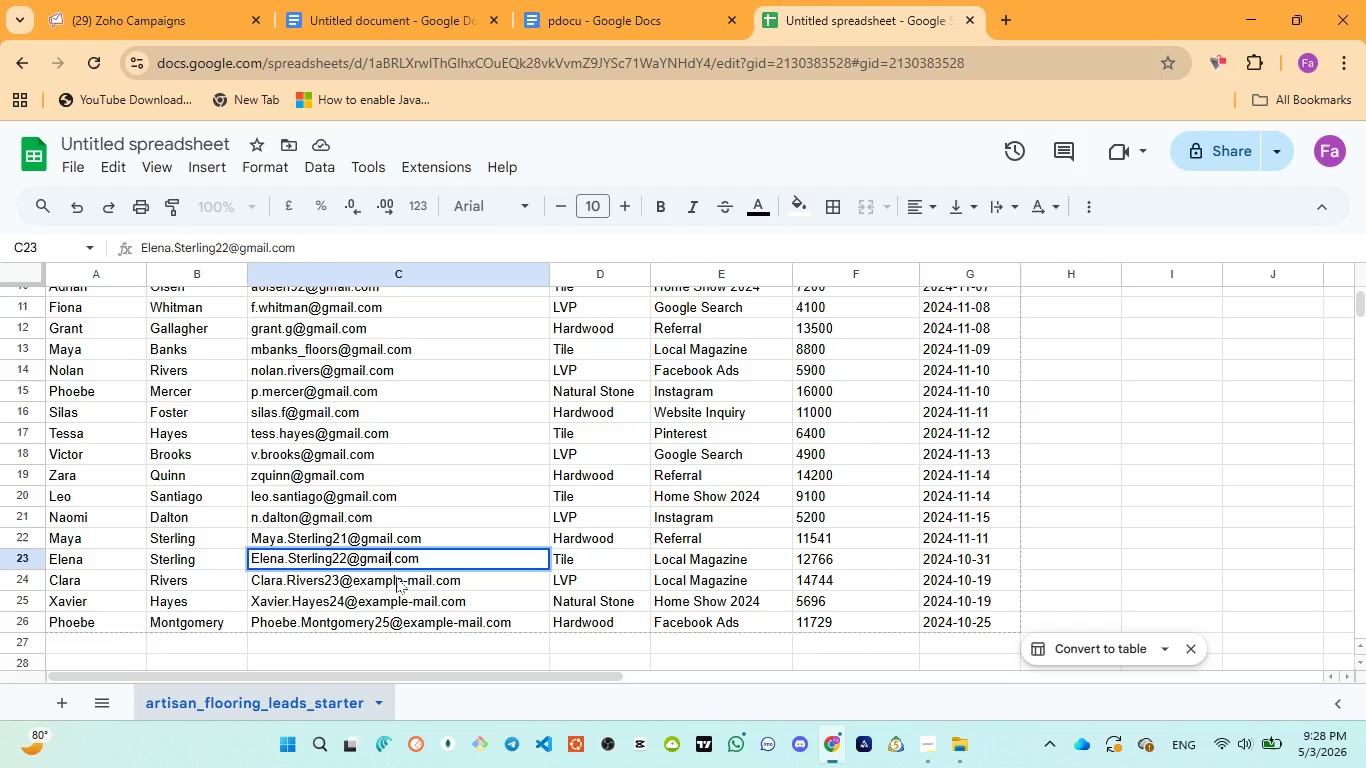 
double_click([396, 577])
 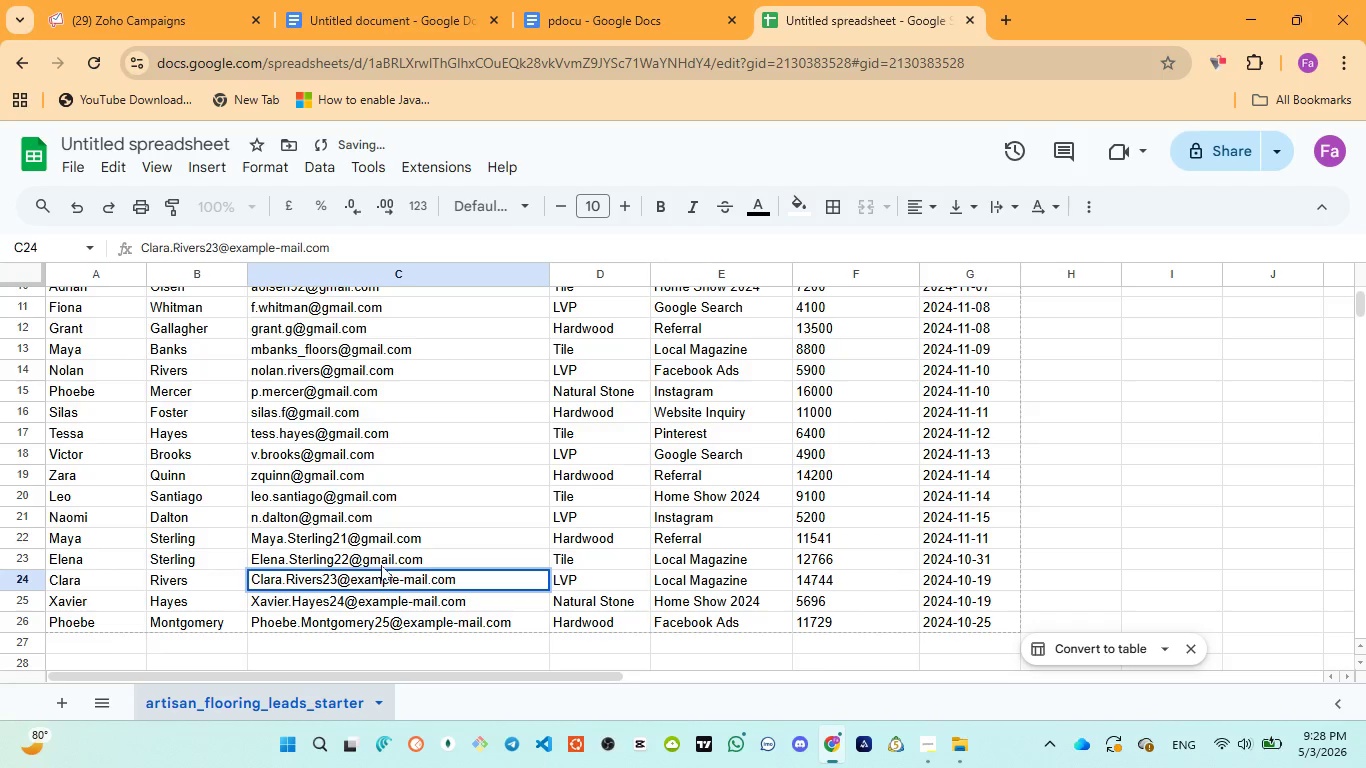 
double_click([381, 565])
 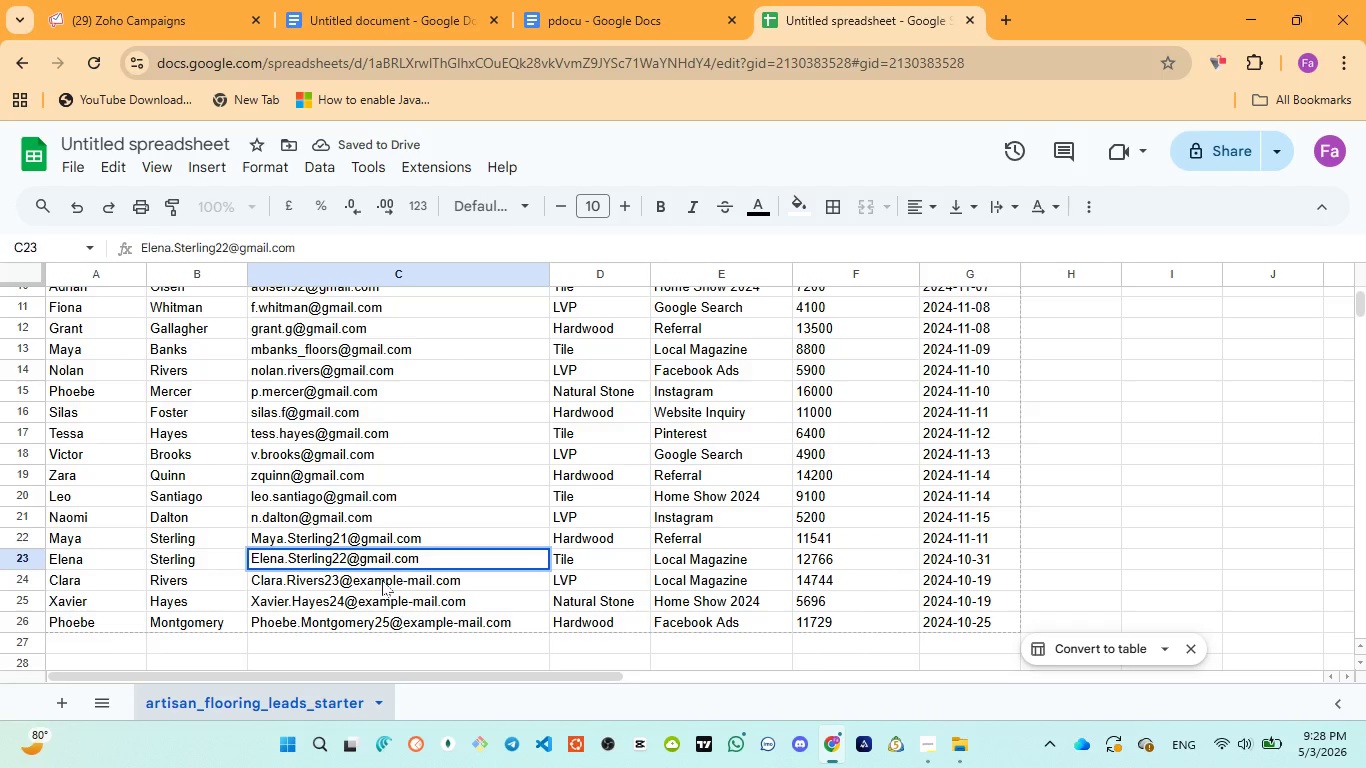 
double_click([382, 580])
 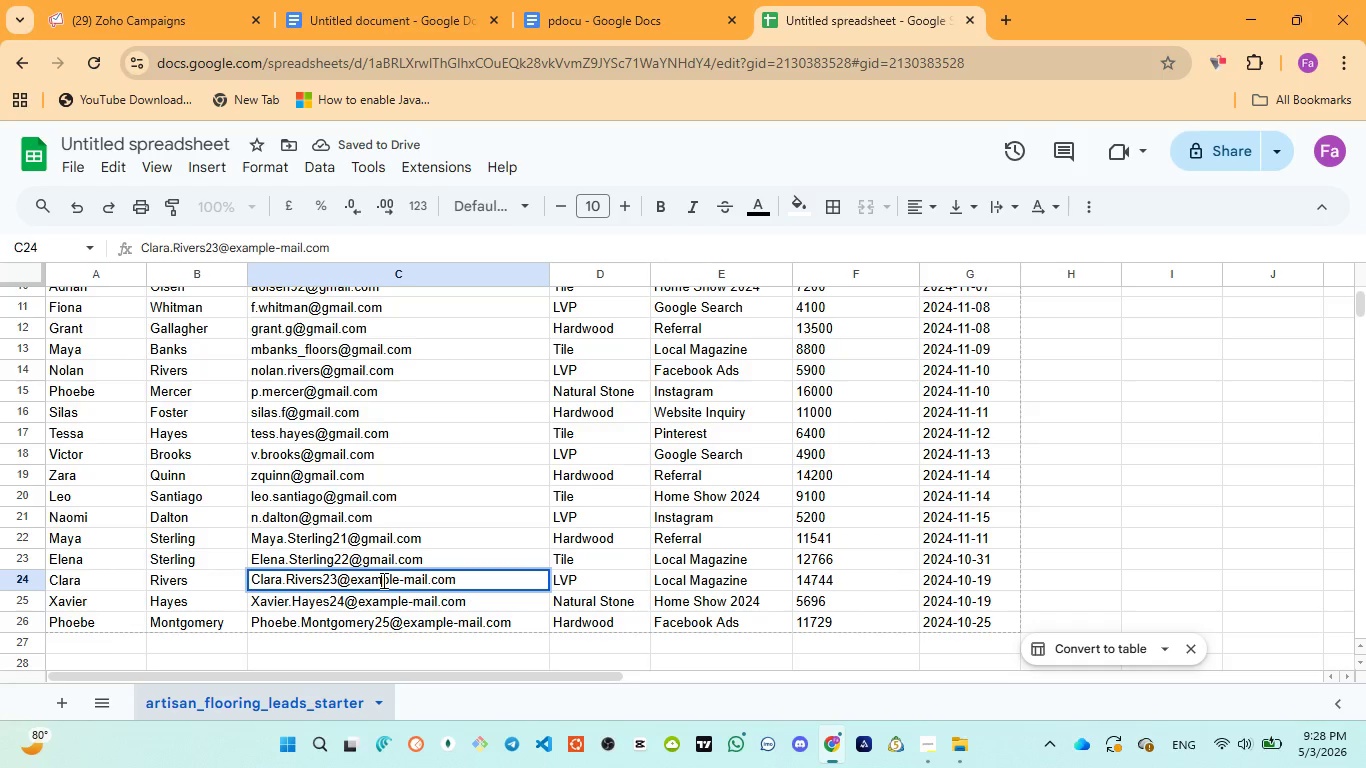 
double_click([382, 580])
 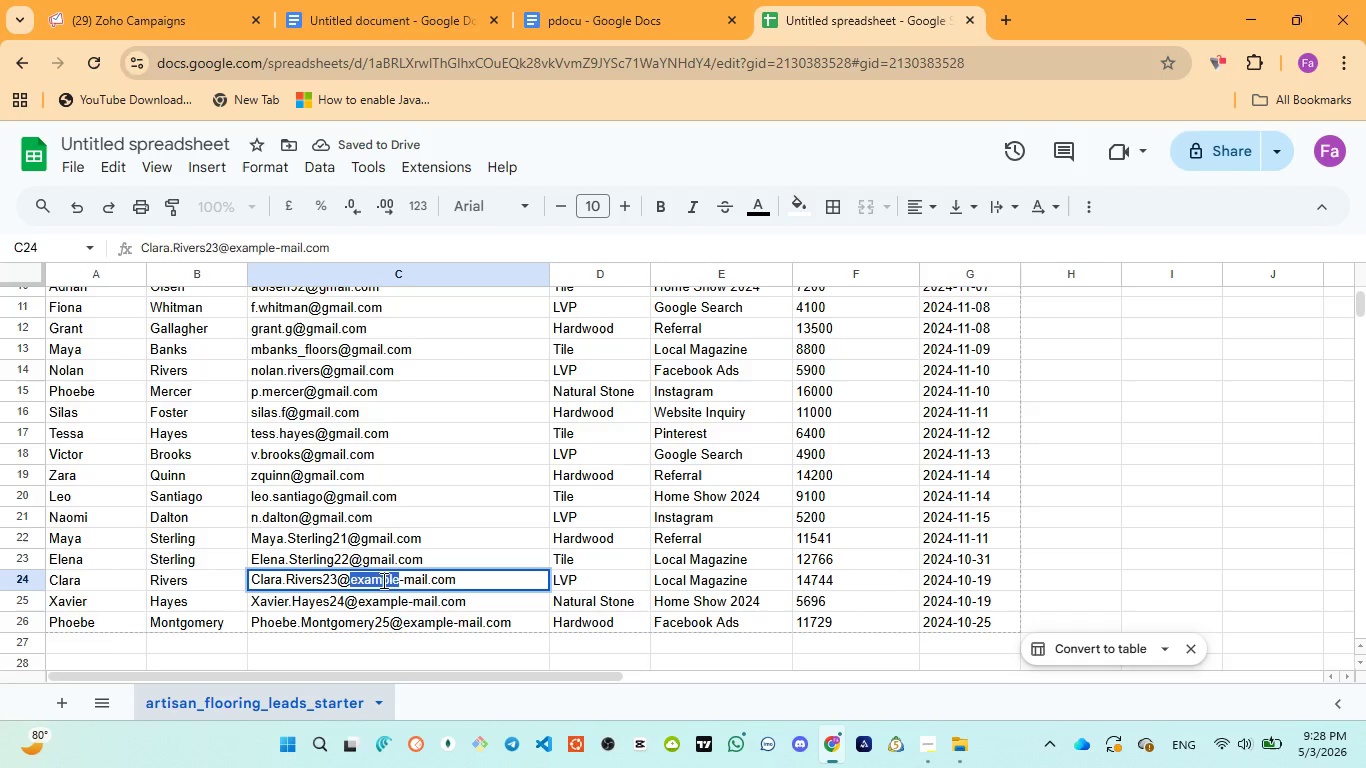 
key(Backspace)
 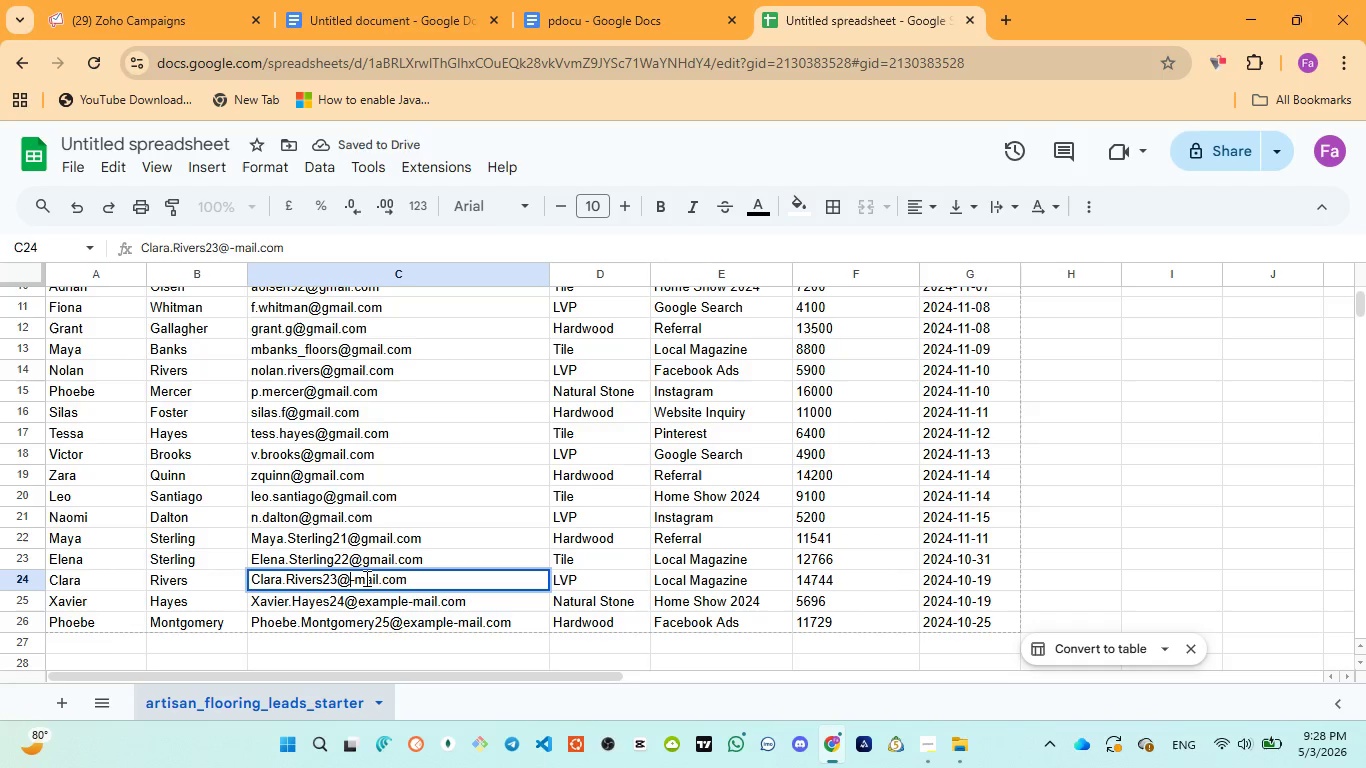 
double_click([365, 578])
 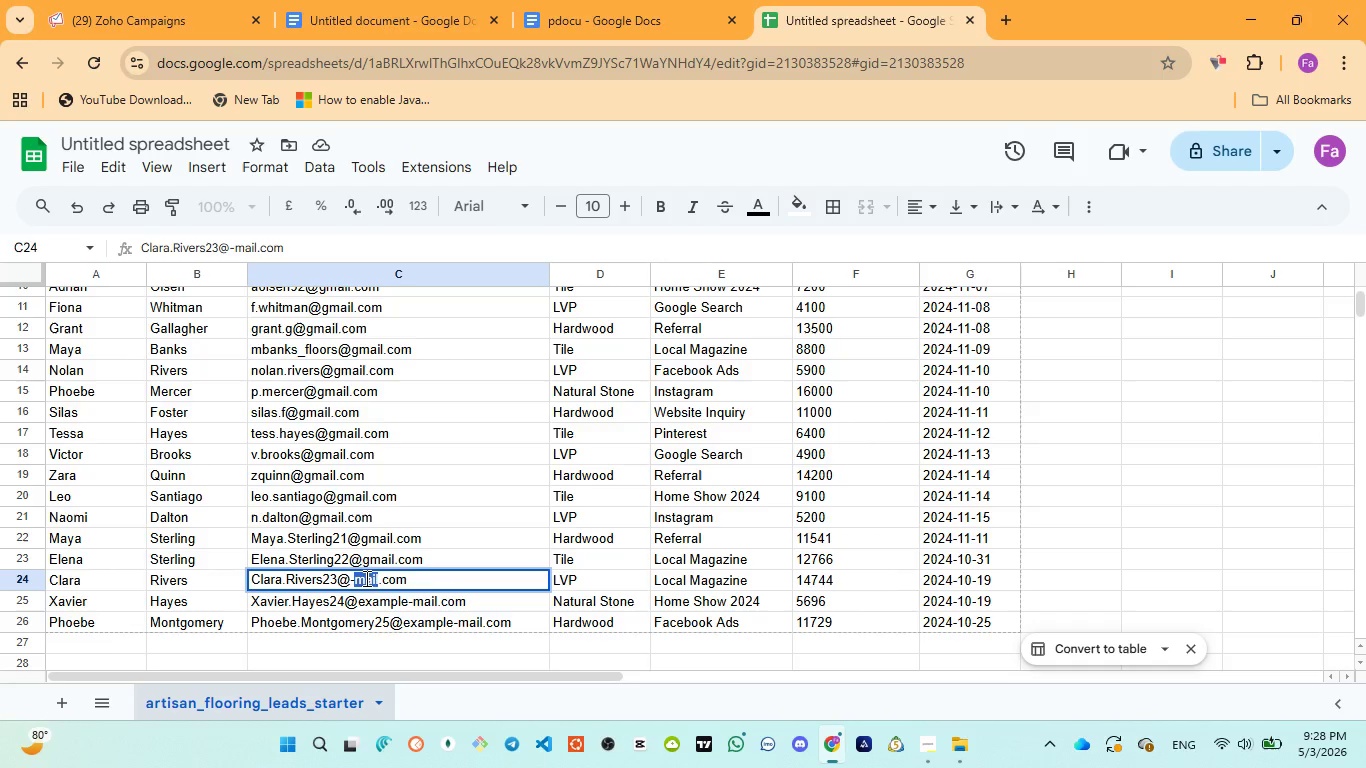 
key(Backspace)
 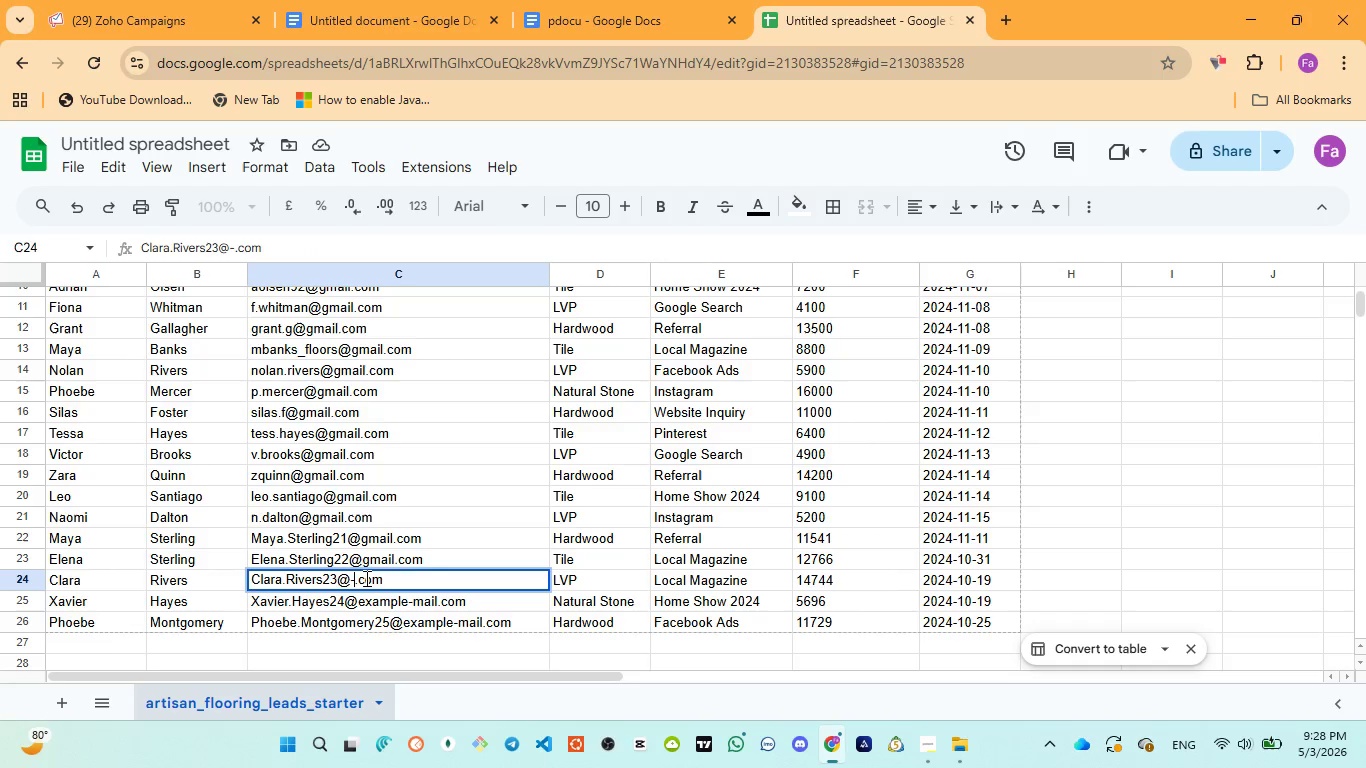 
key(Backspace)
 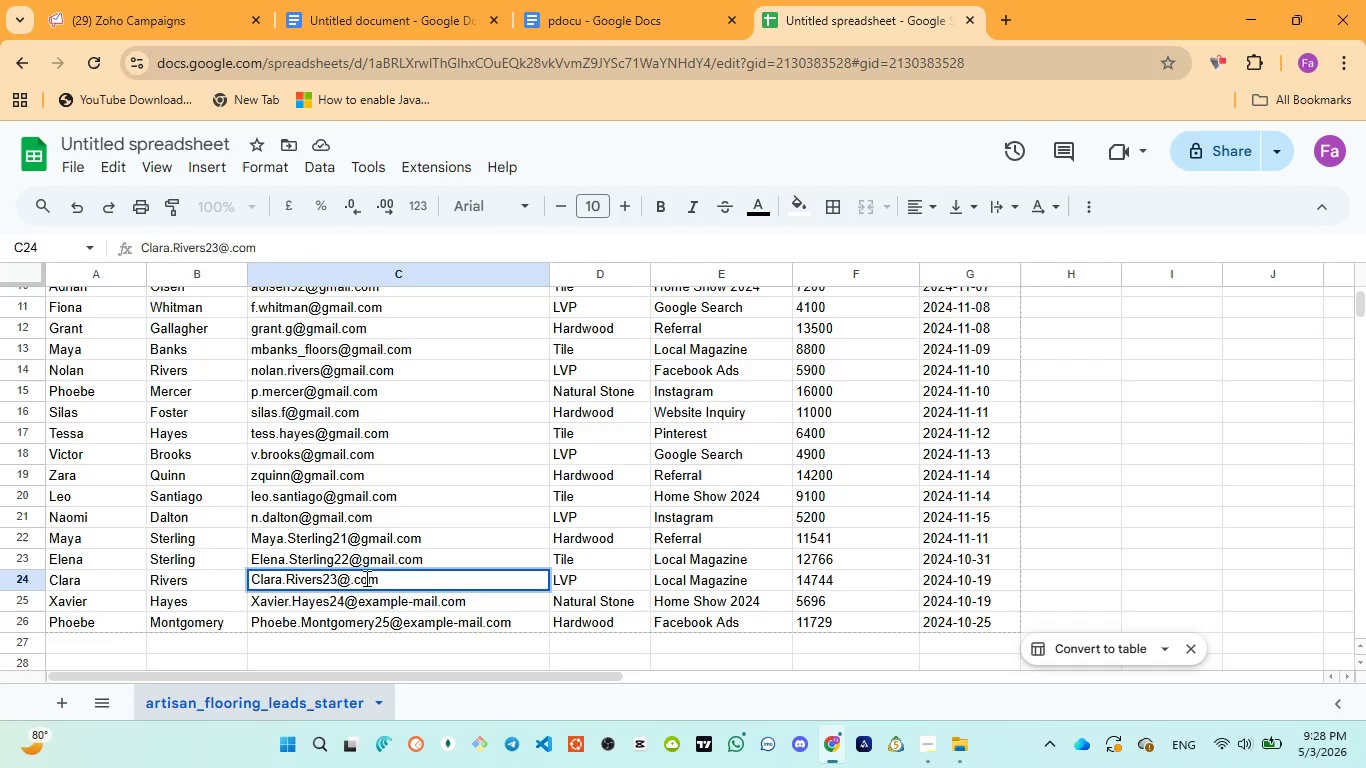 
key(Control+ControlLeft)
 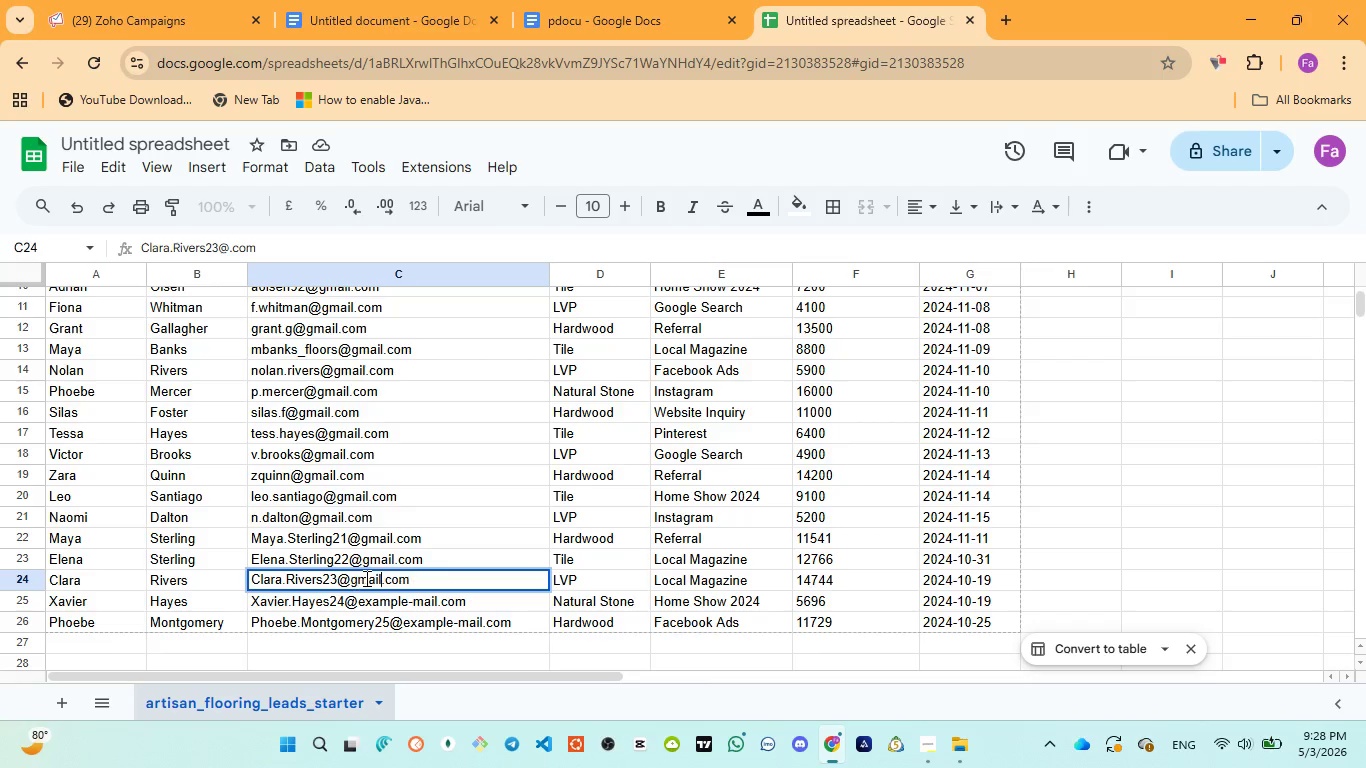 
key(Control+V)
 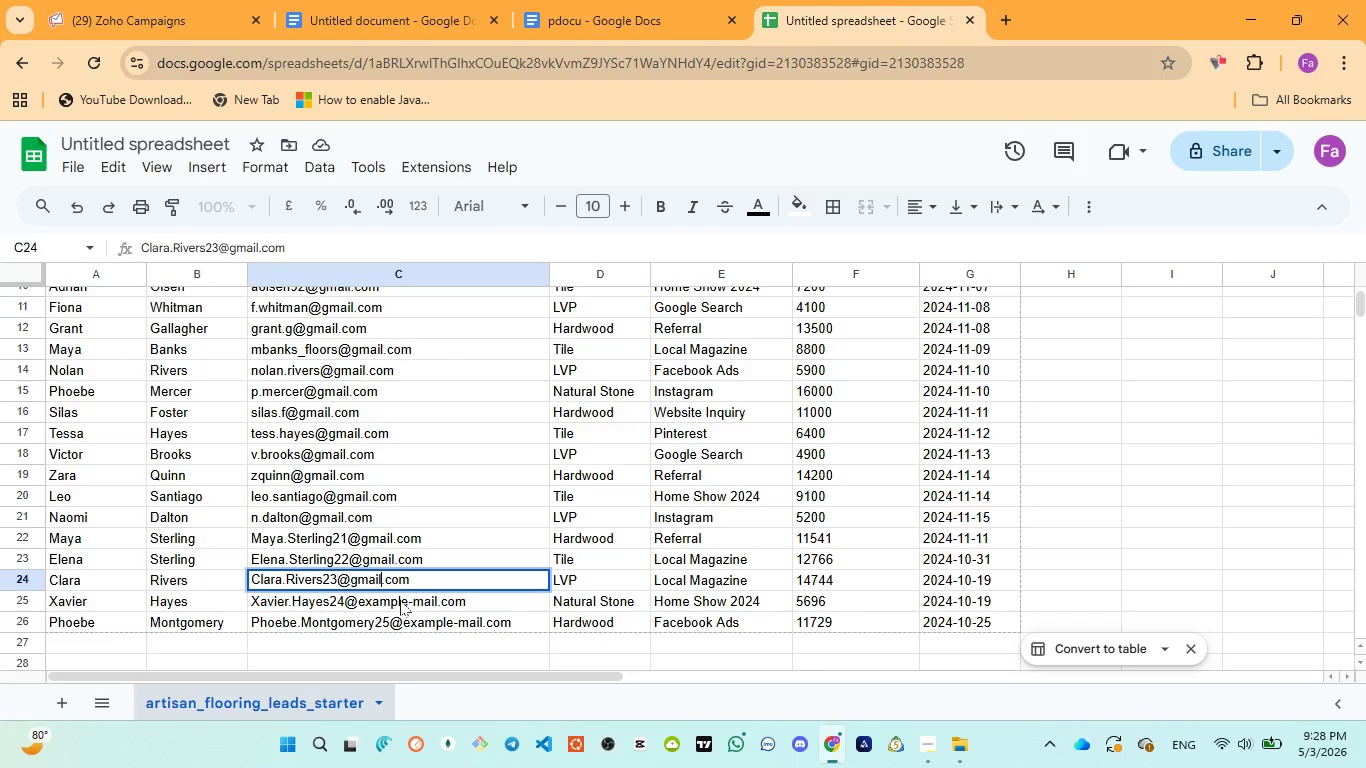 
double_click([400, 600])
 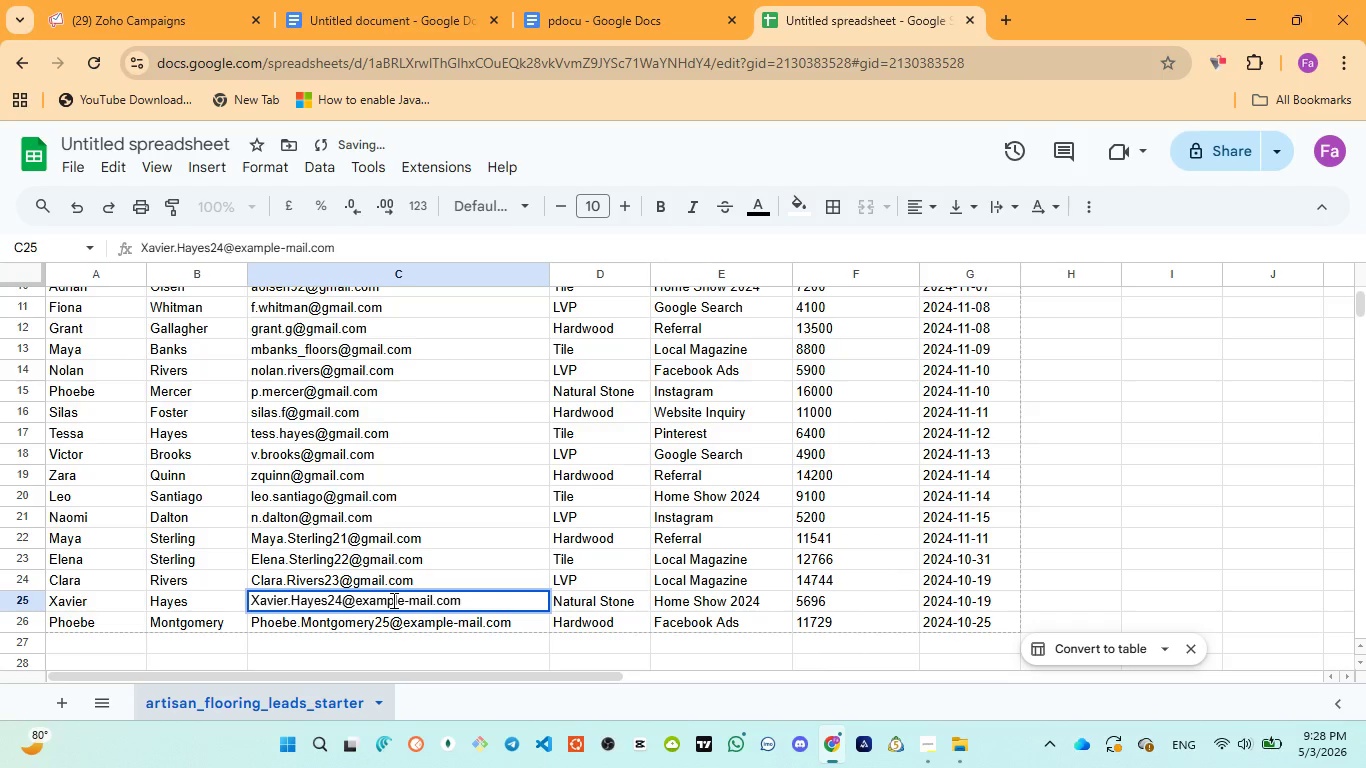 
double_click([392, 600])
 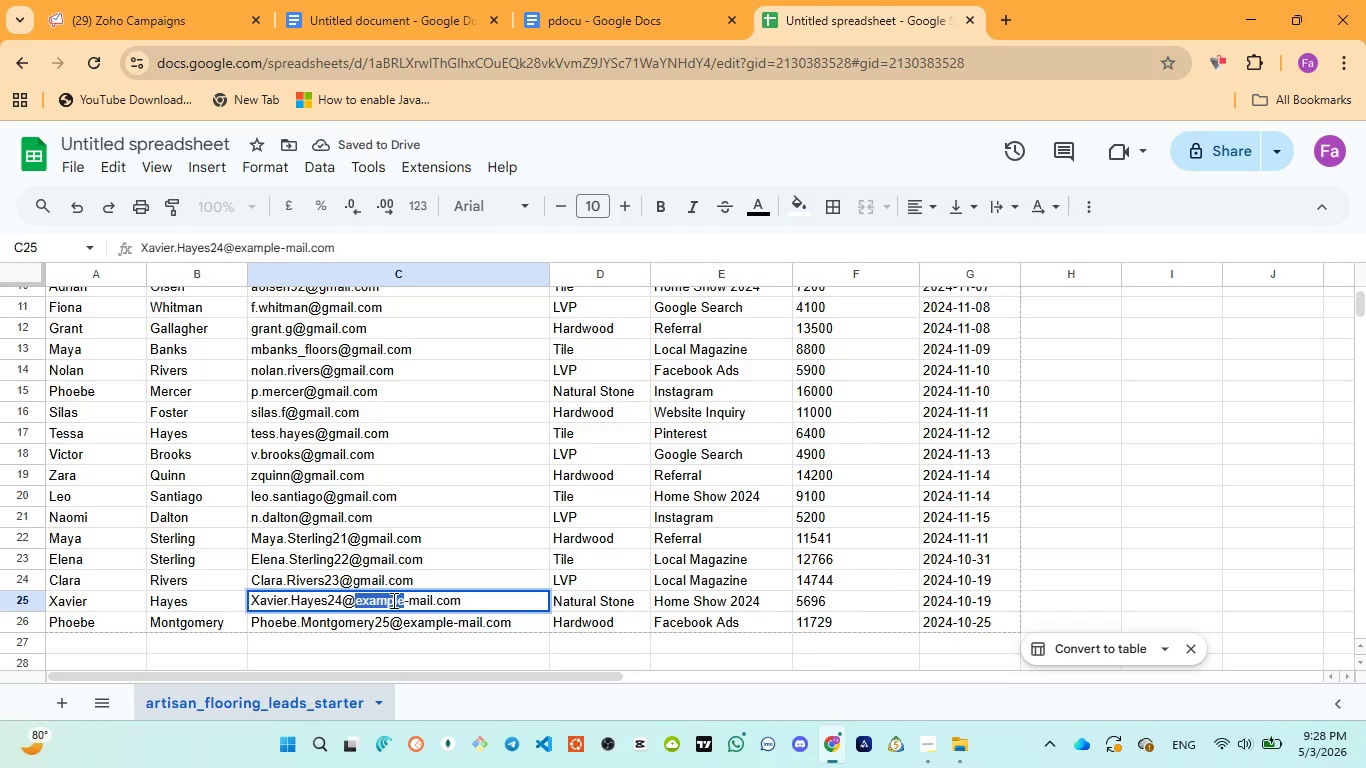 
key(Backspace)
 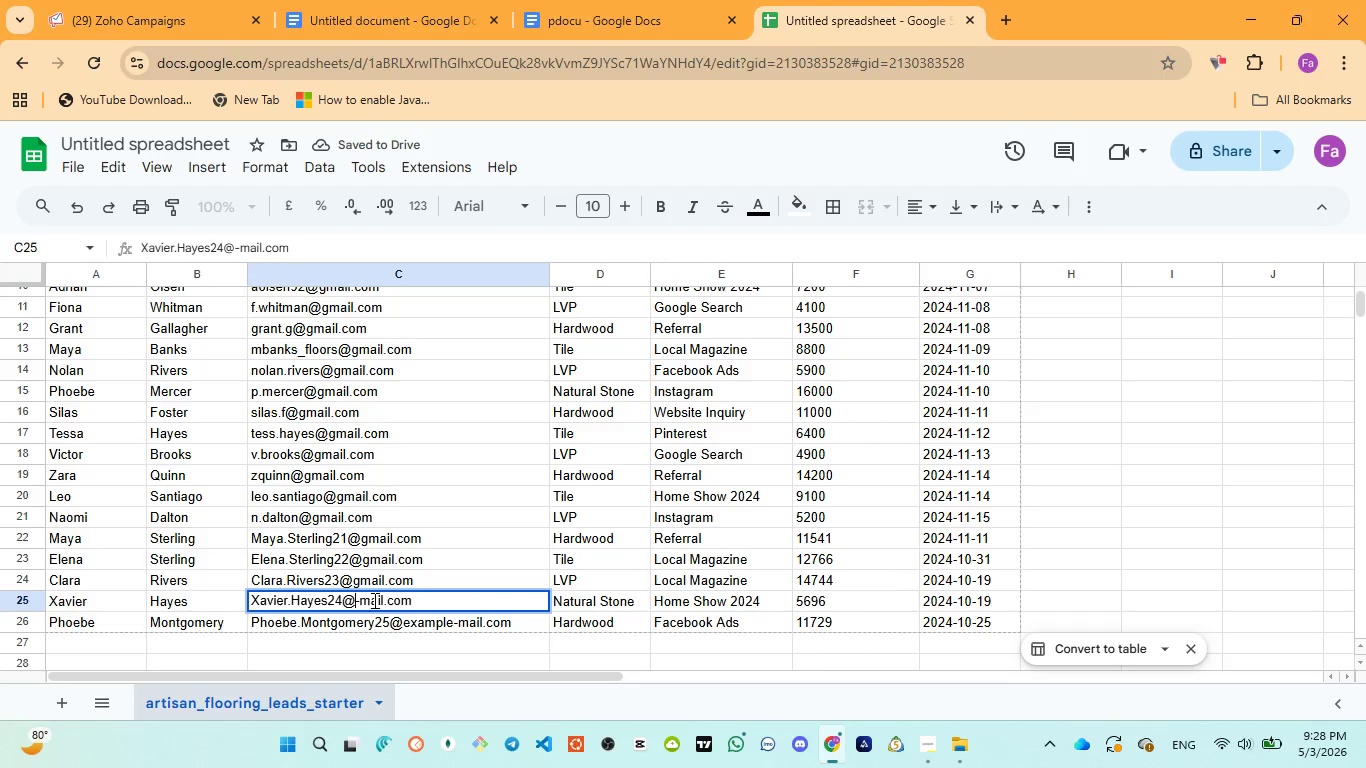 
double_click([373, 600])
 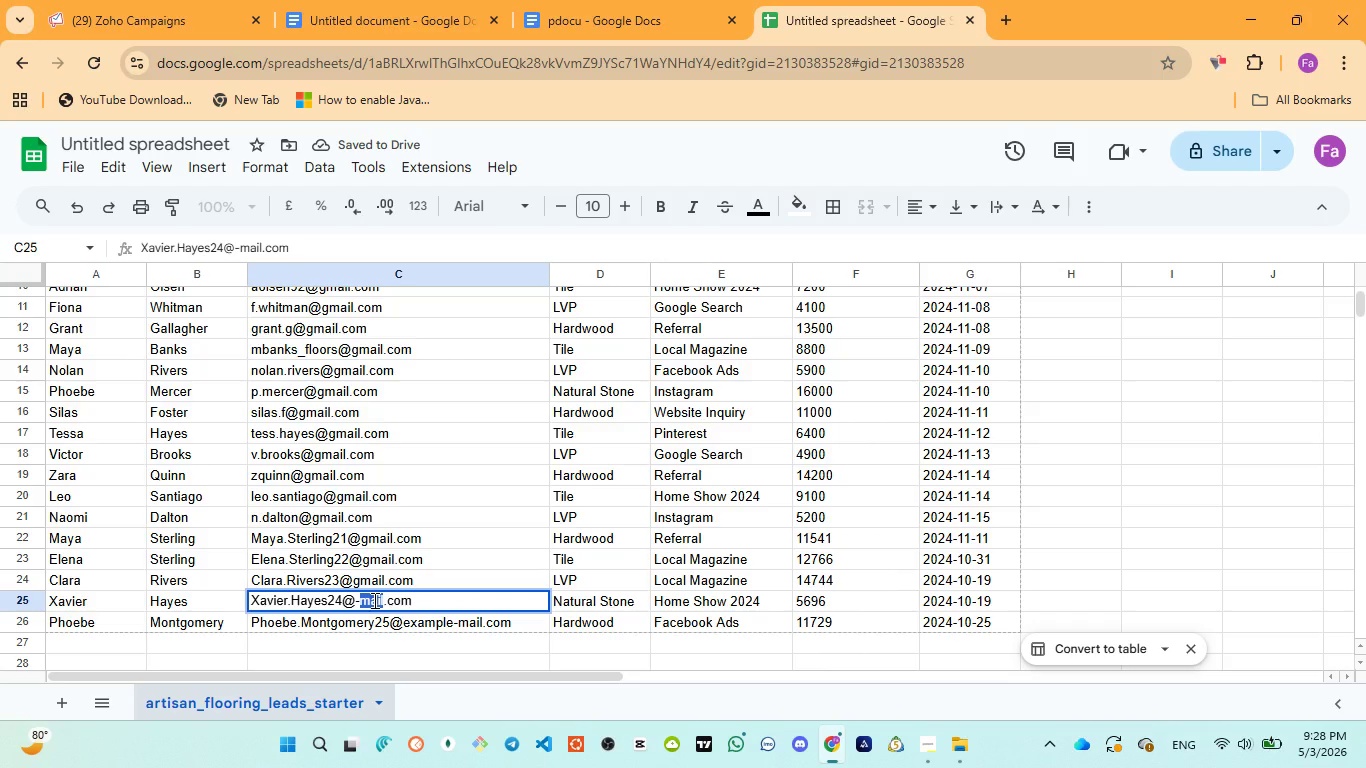 
key(Backspace)
 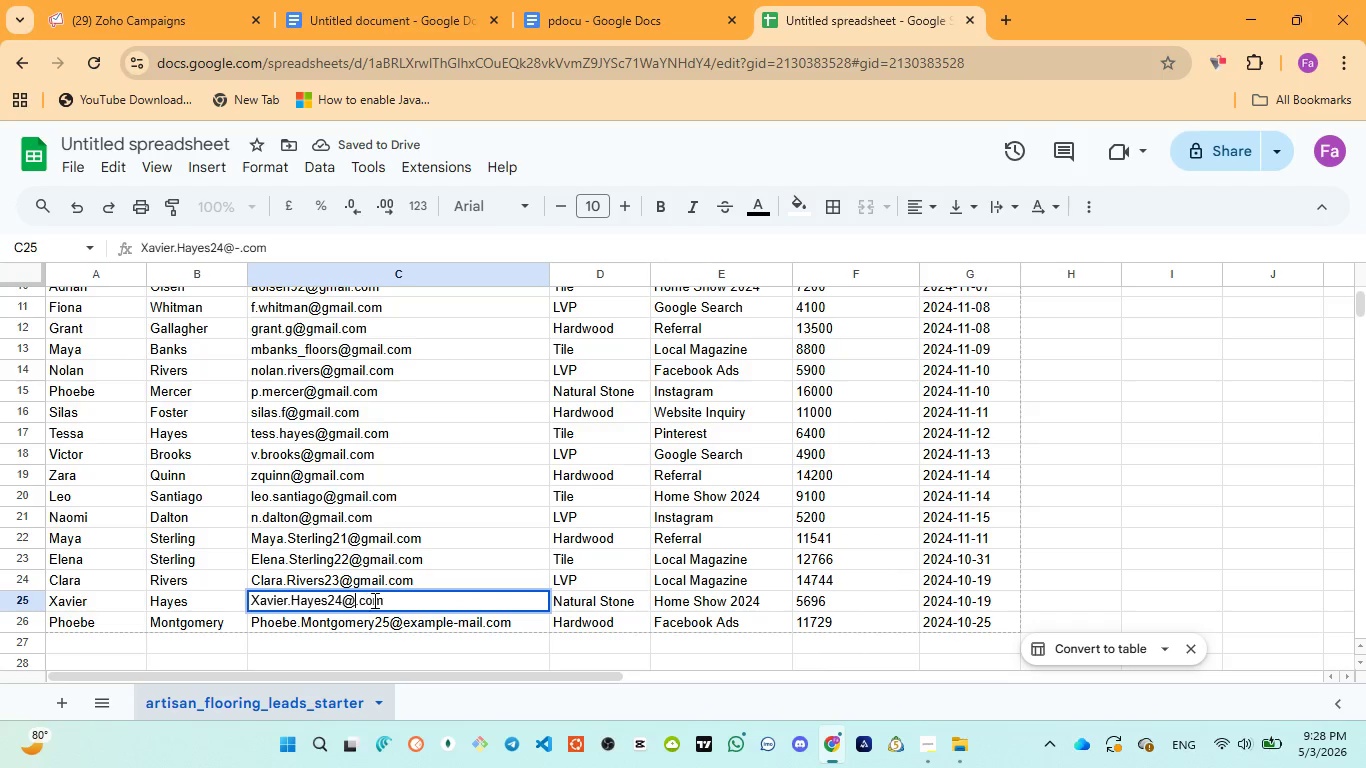 
key(Backspace)
 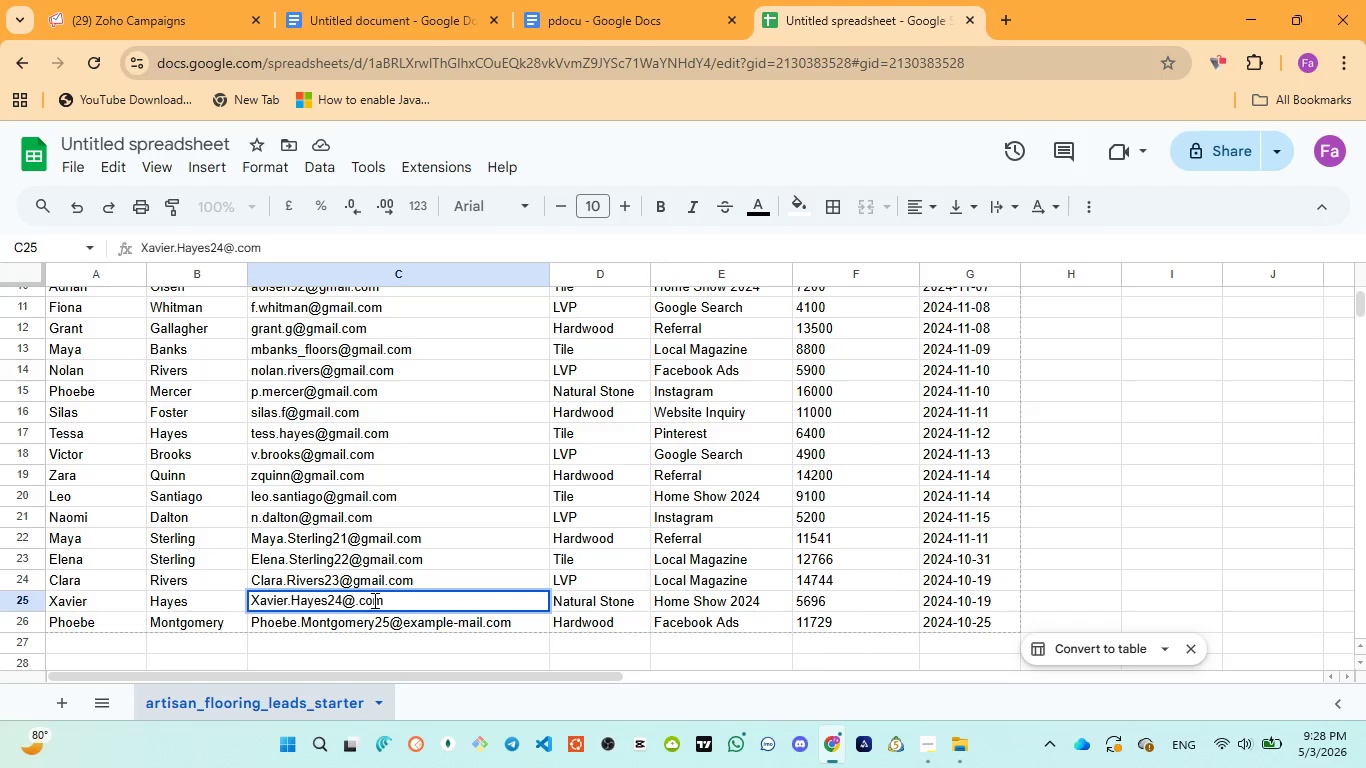 
key(Control+ControlLeft)
 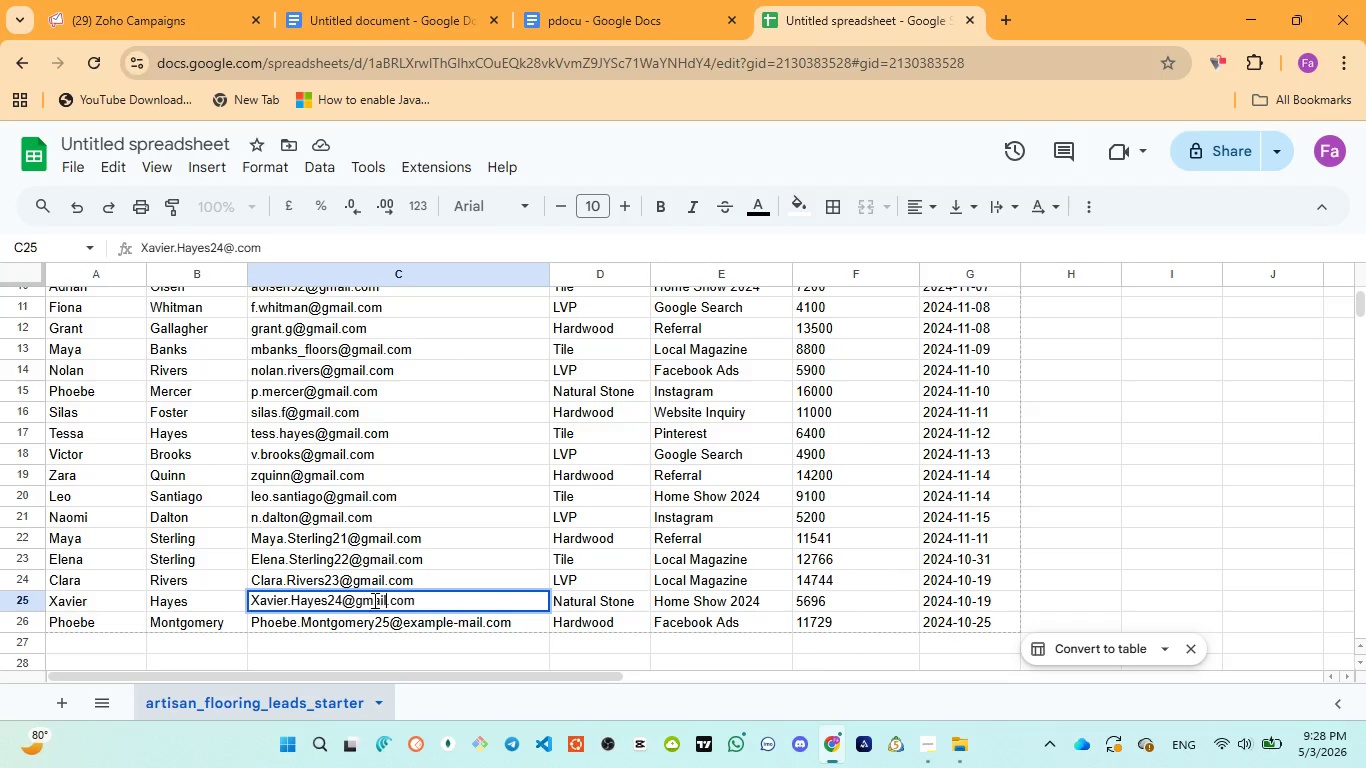 
key(Control+V)
 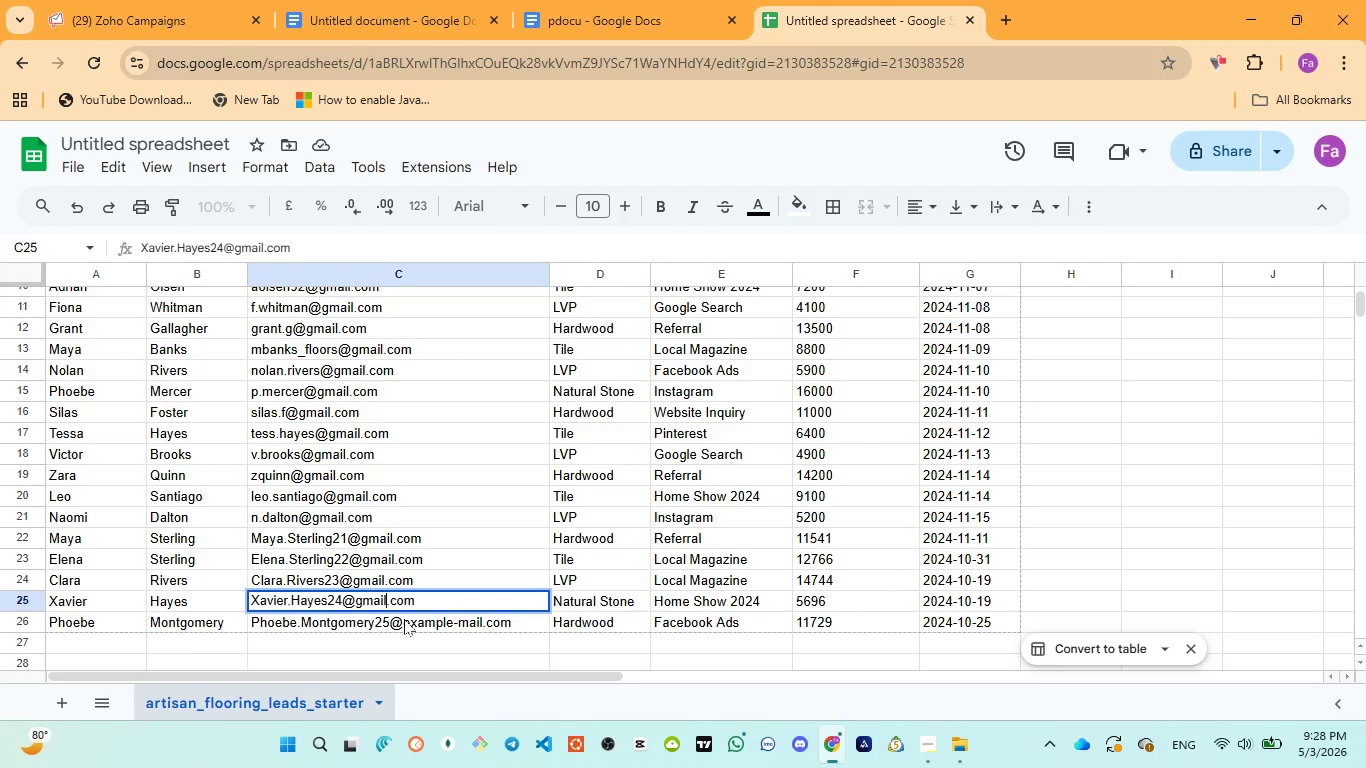 
double_click([404, 619])
 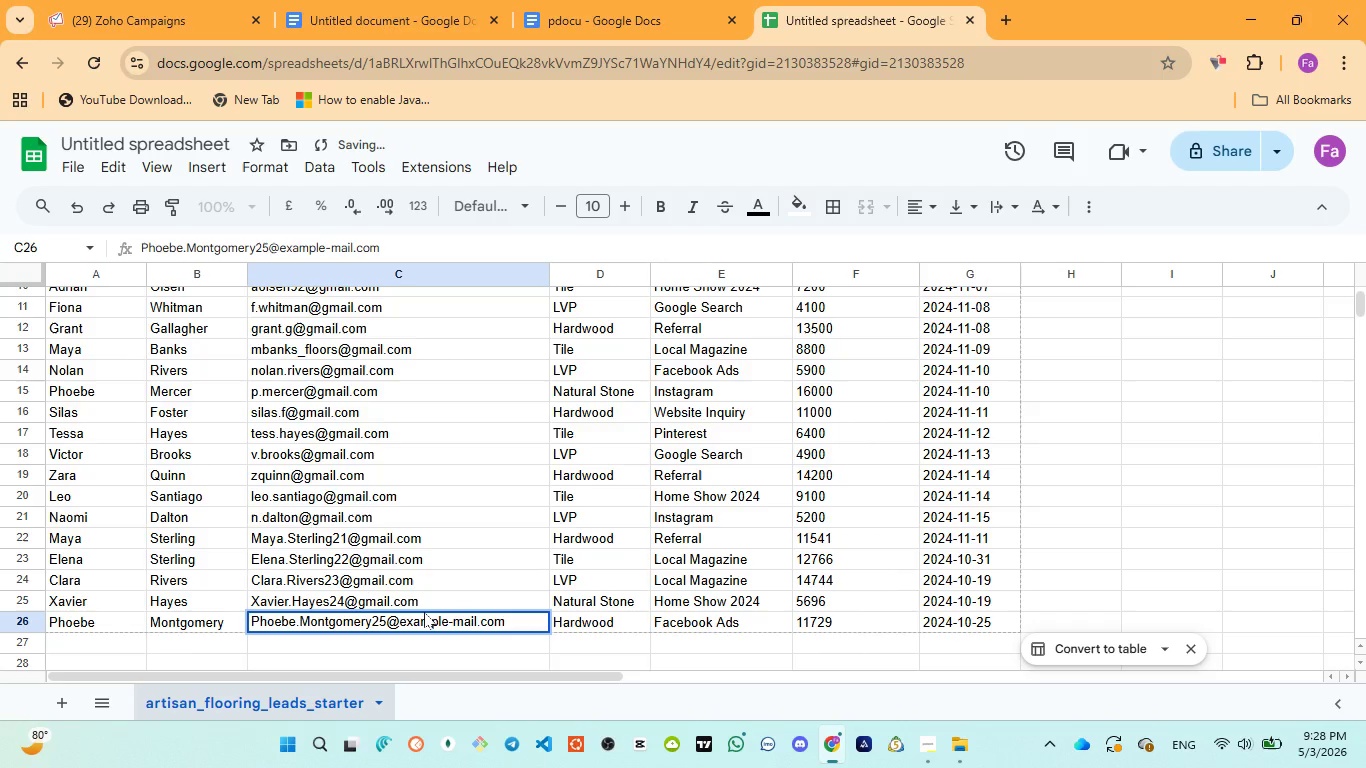 
left_click([424, 612])
 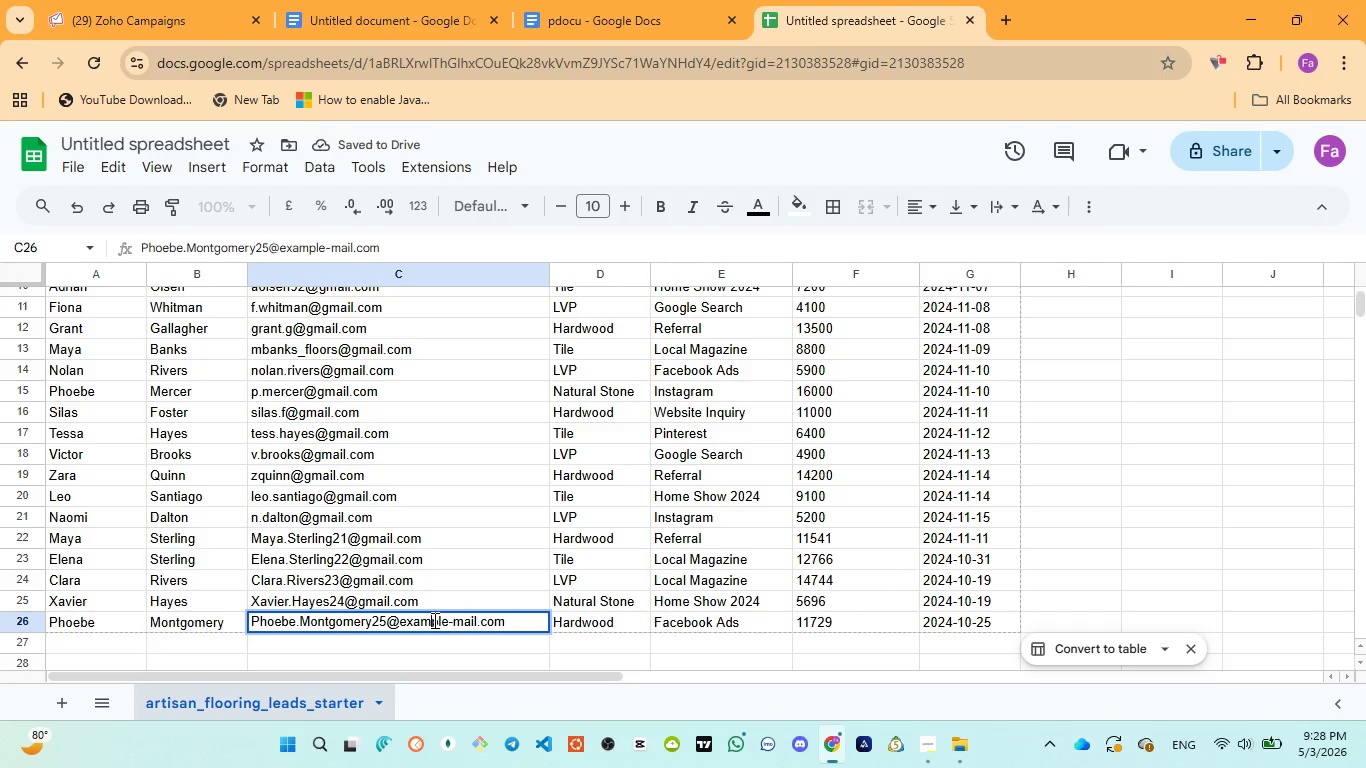 
double_click([433, 620])
 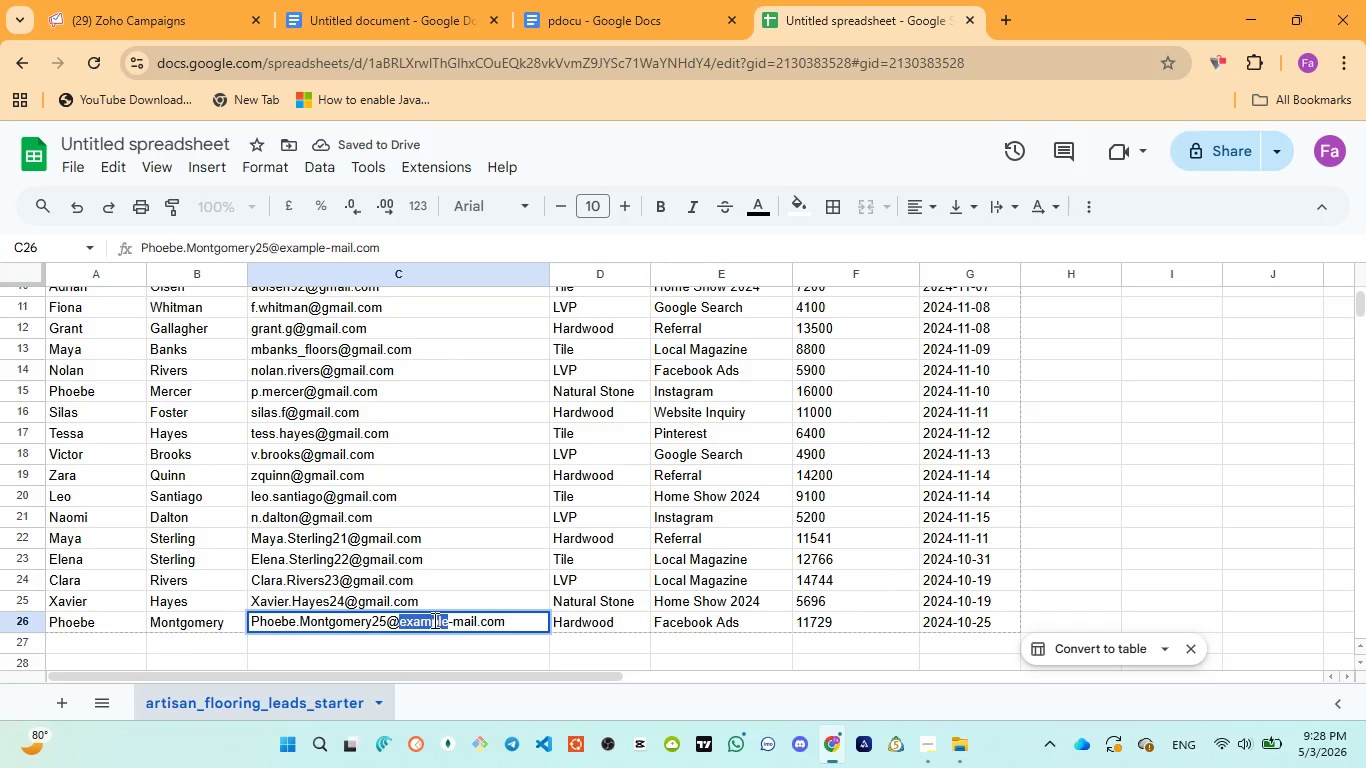 
key(Backspace)
 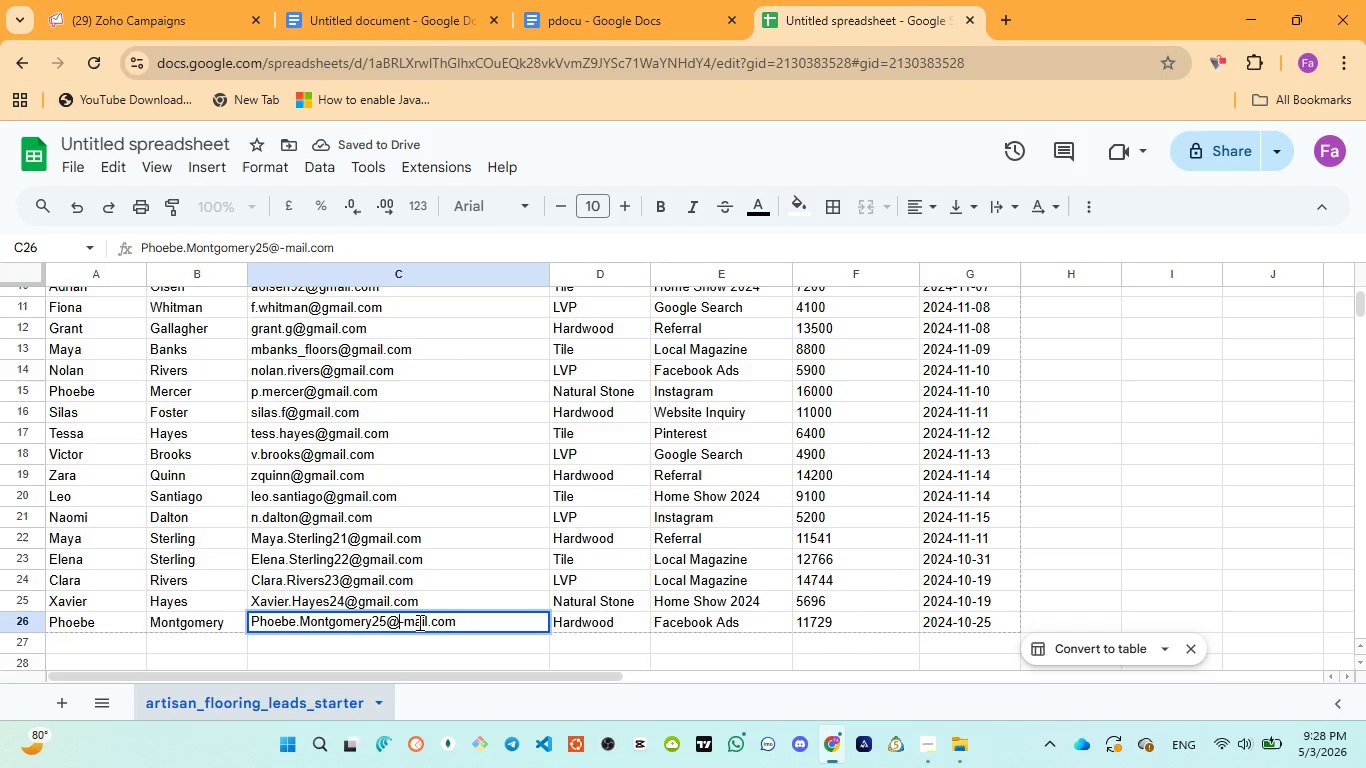 
double_click([418, 622])
 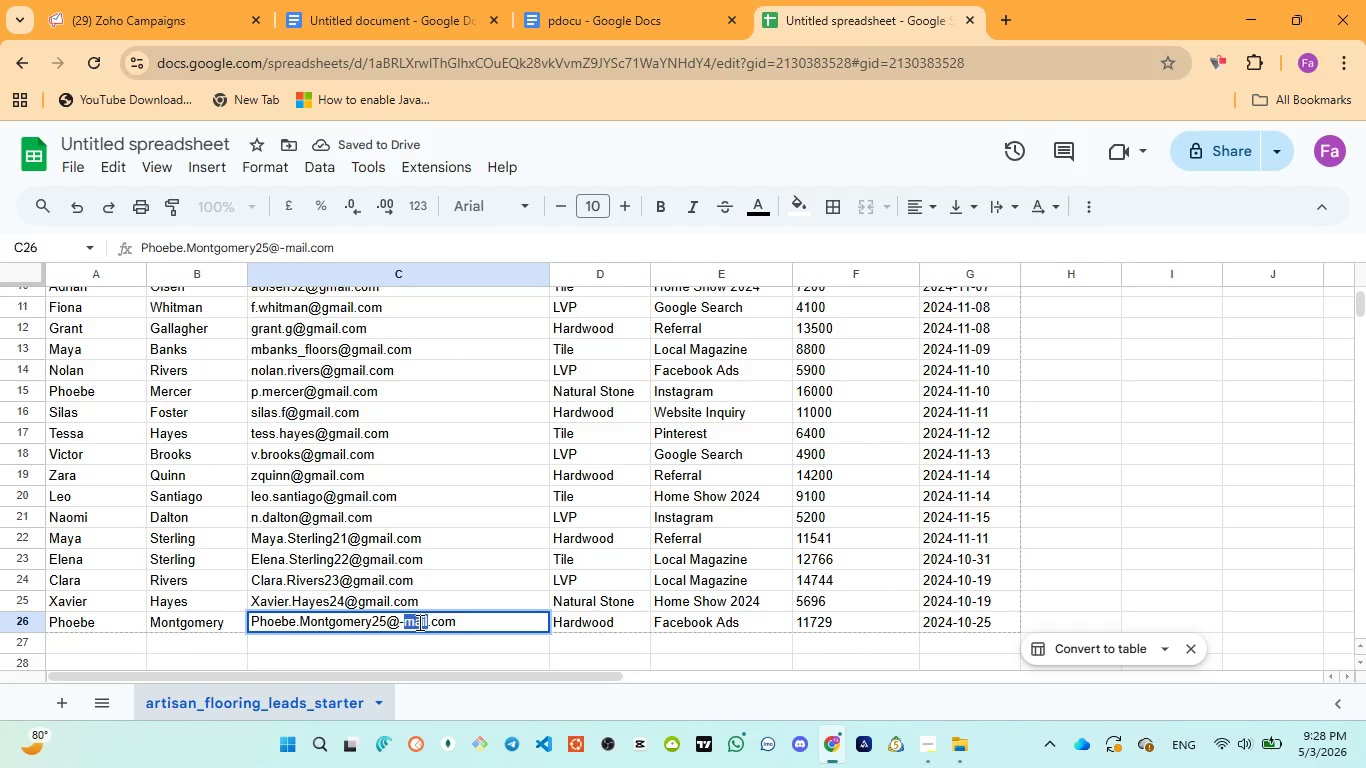 
key(Backspace)
 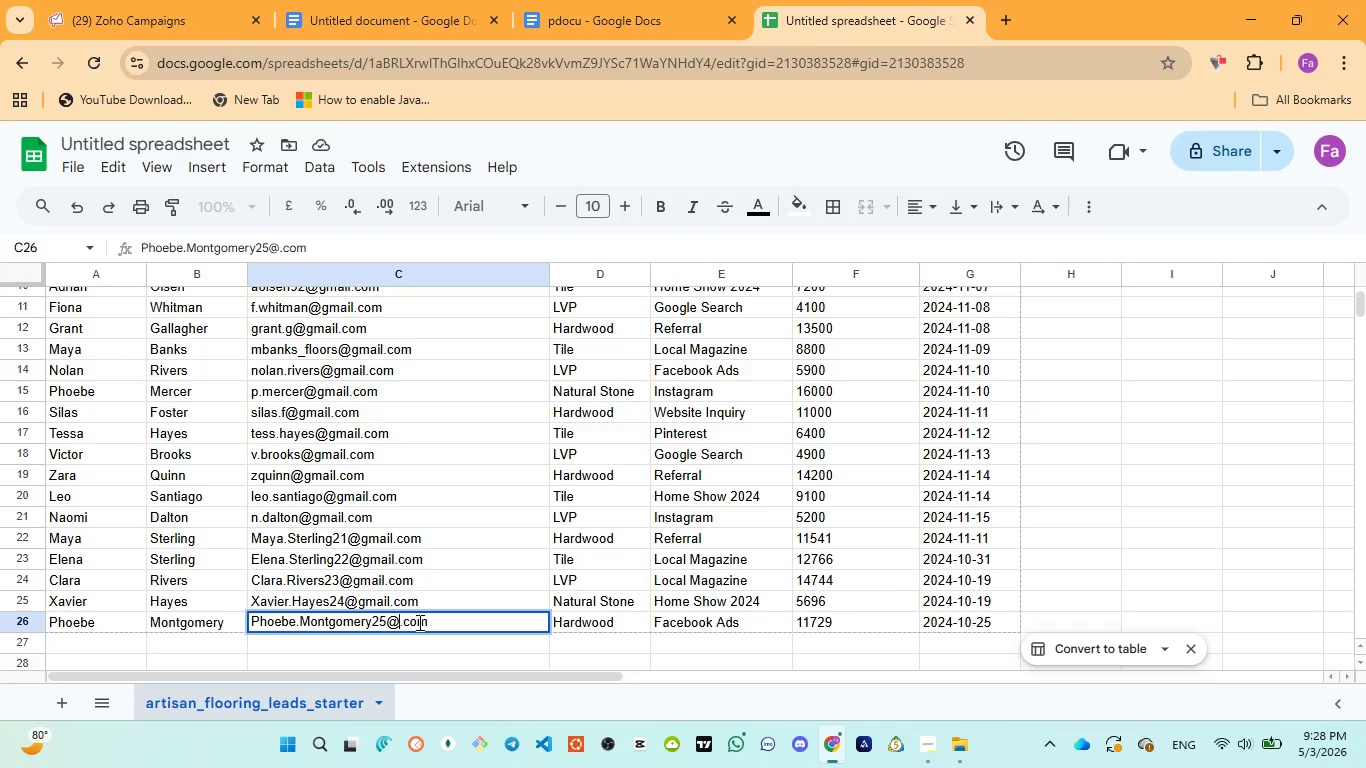 
key(Backspace)
 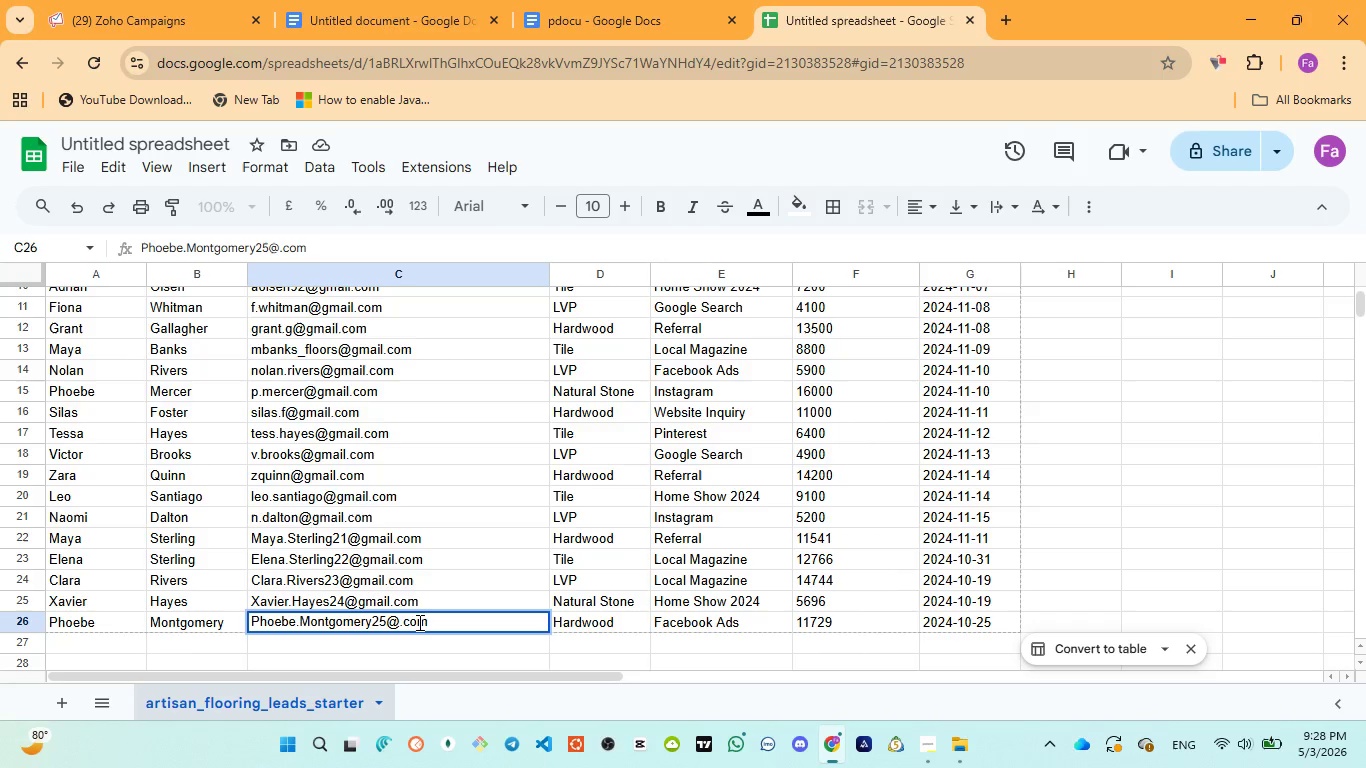 
key(Control+V)
 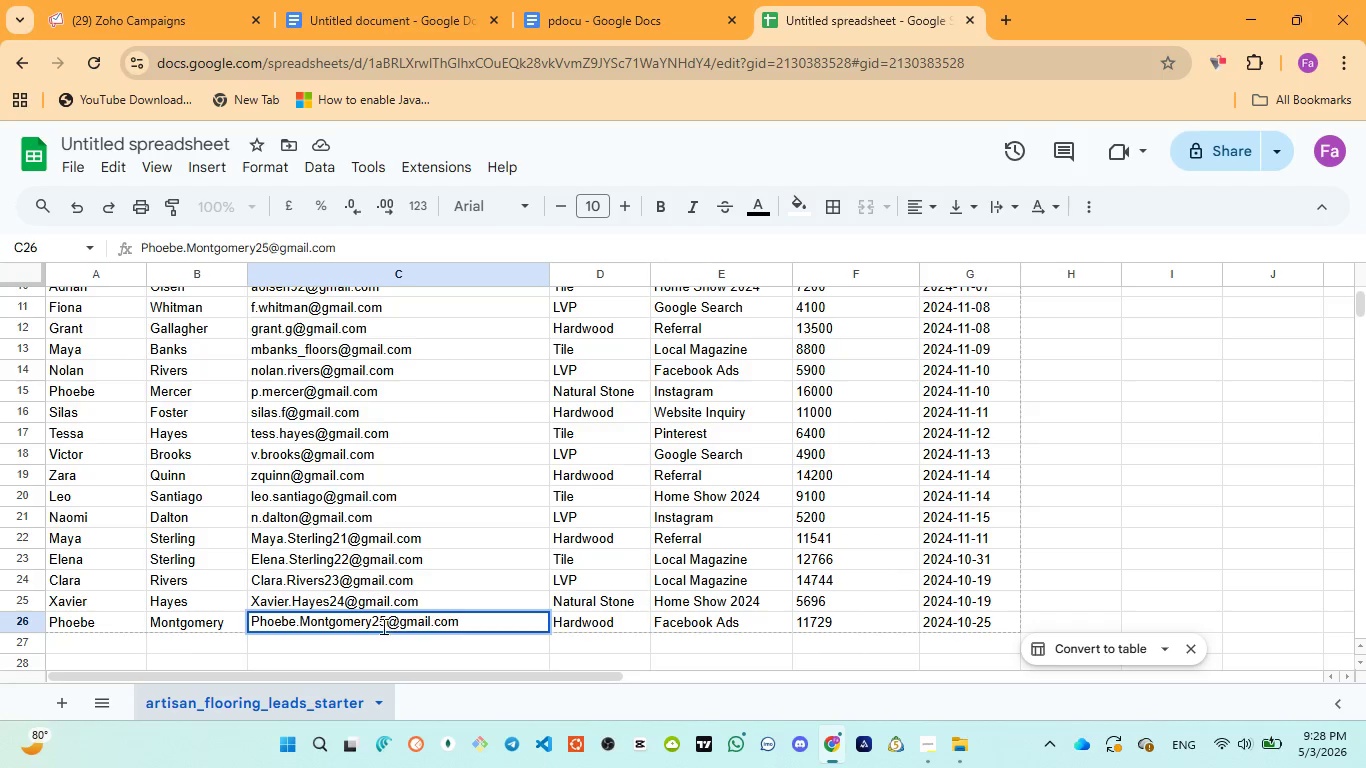 
left_click([376, 626])
 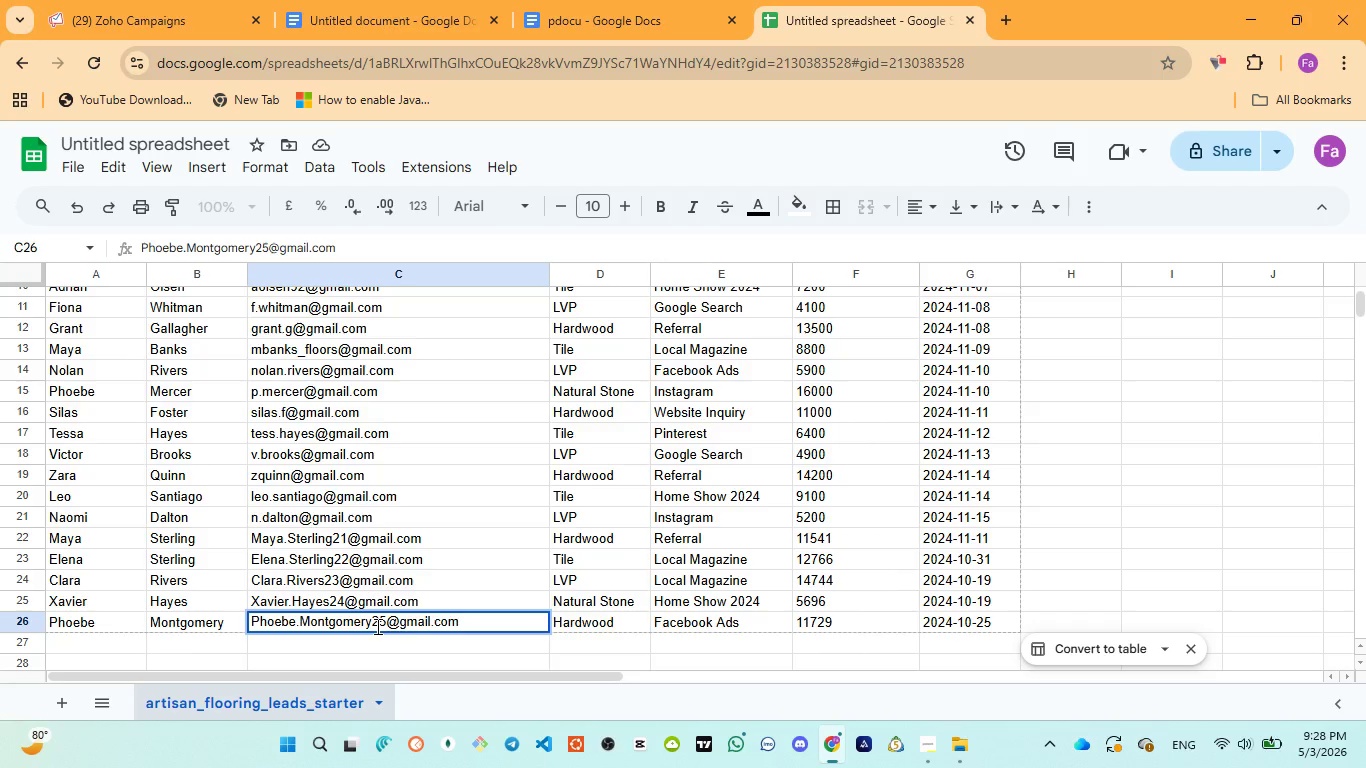 
type(6gr455f)
 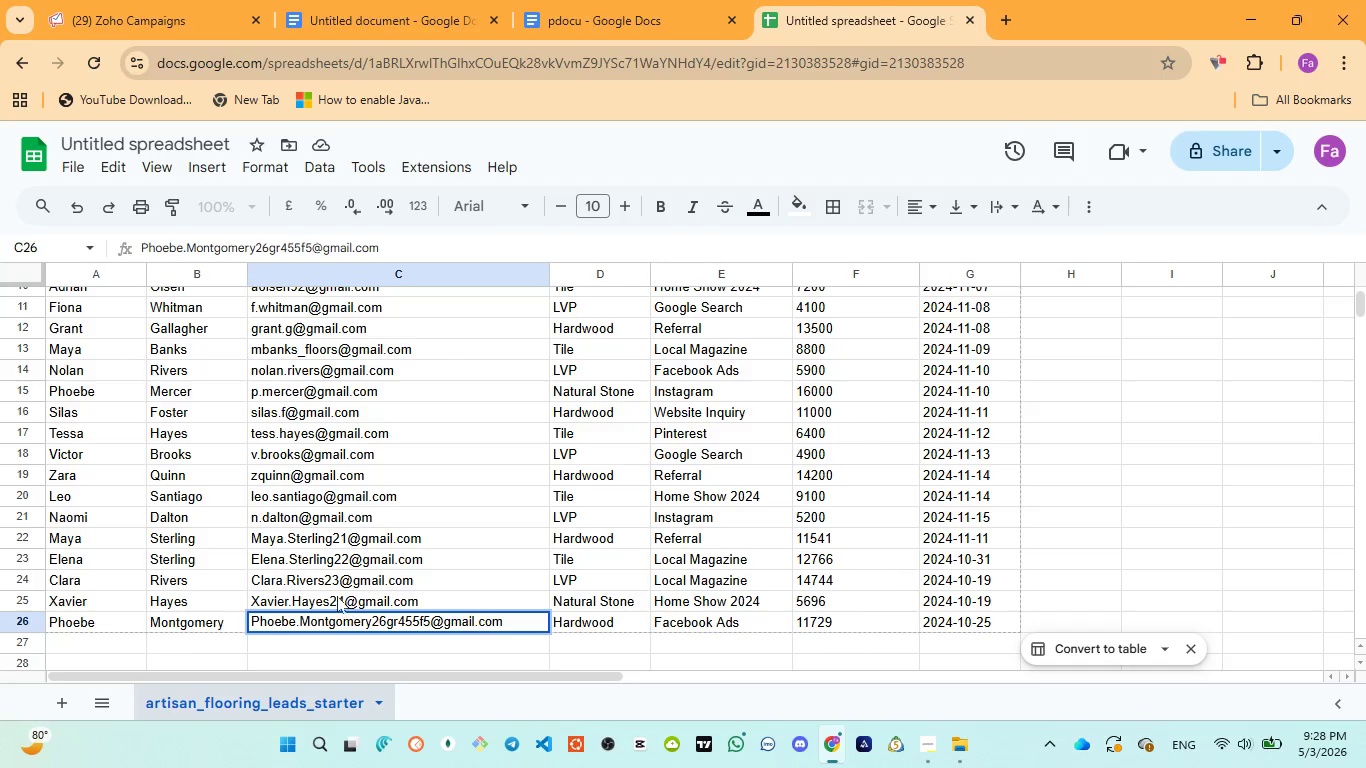 
double_click([337, 595])
 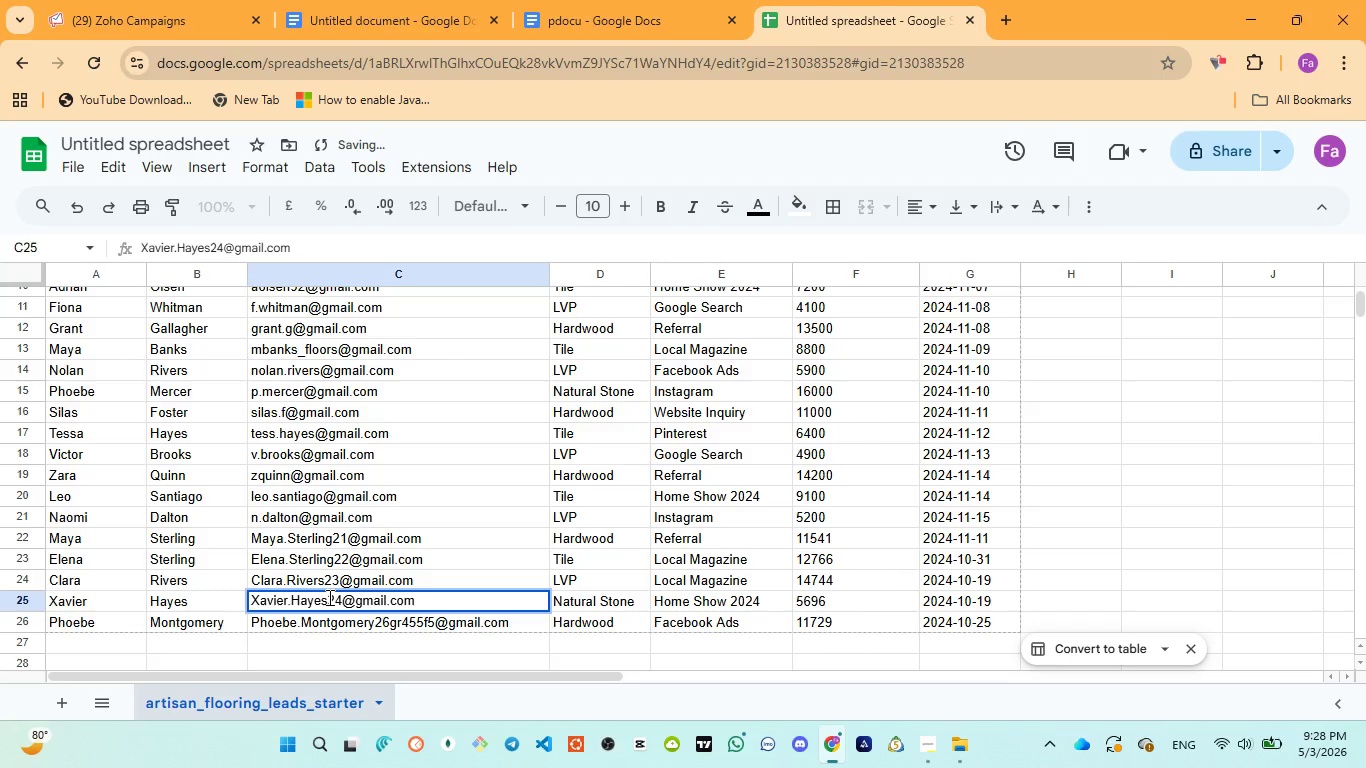 
left_click([328, 597])
 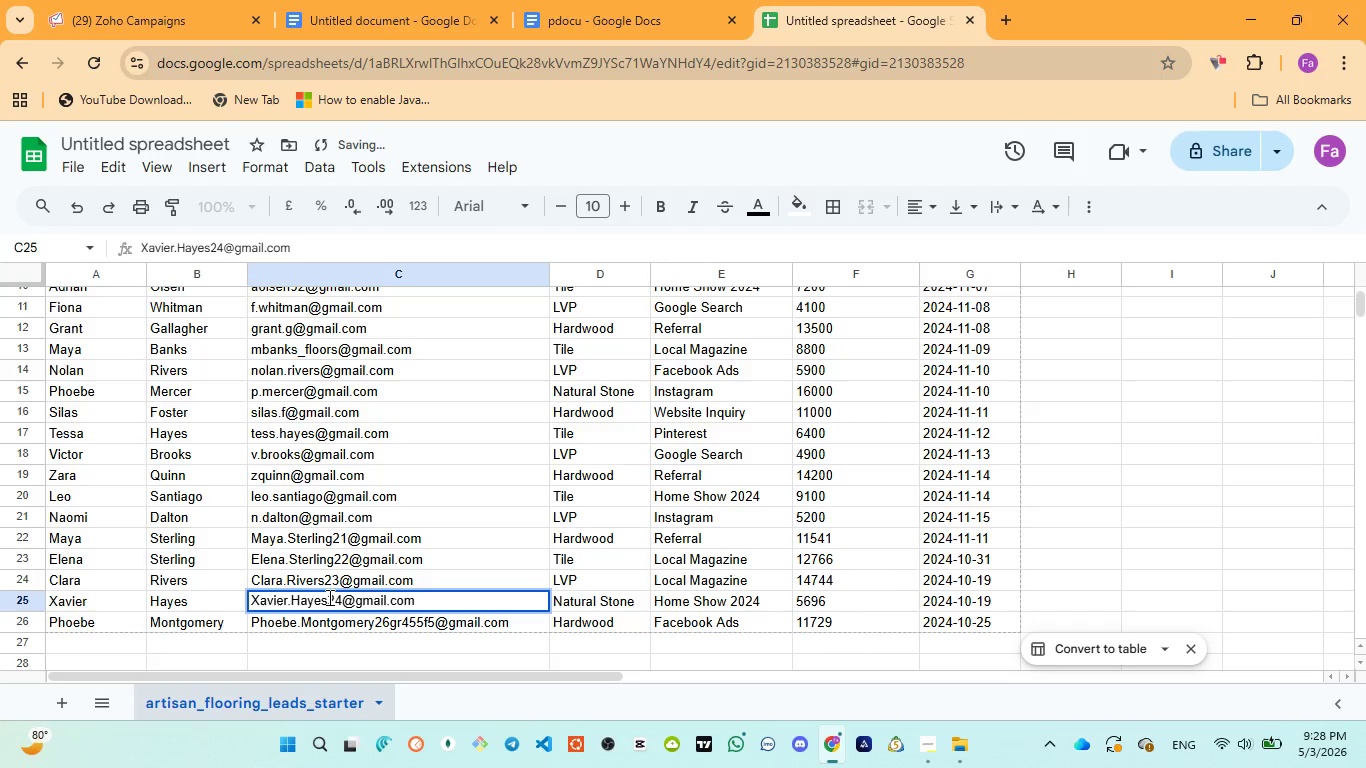 
type(h6tegeh)
 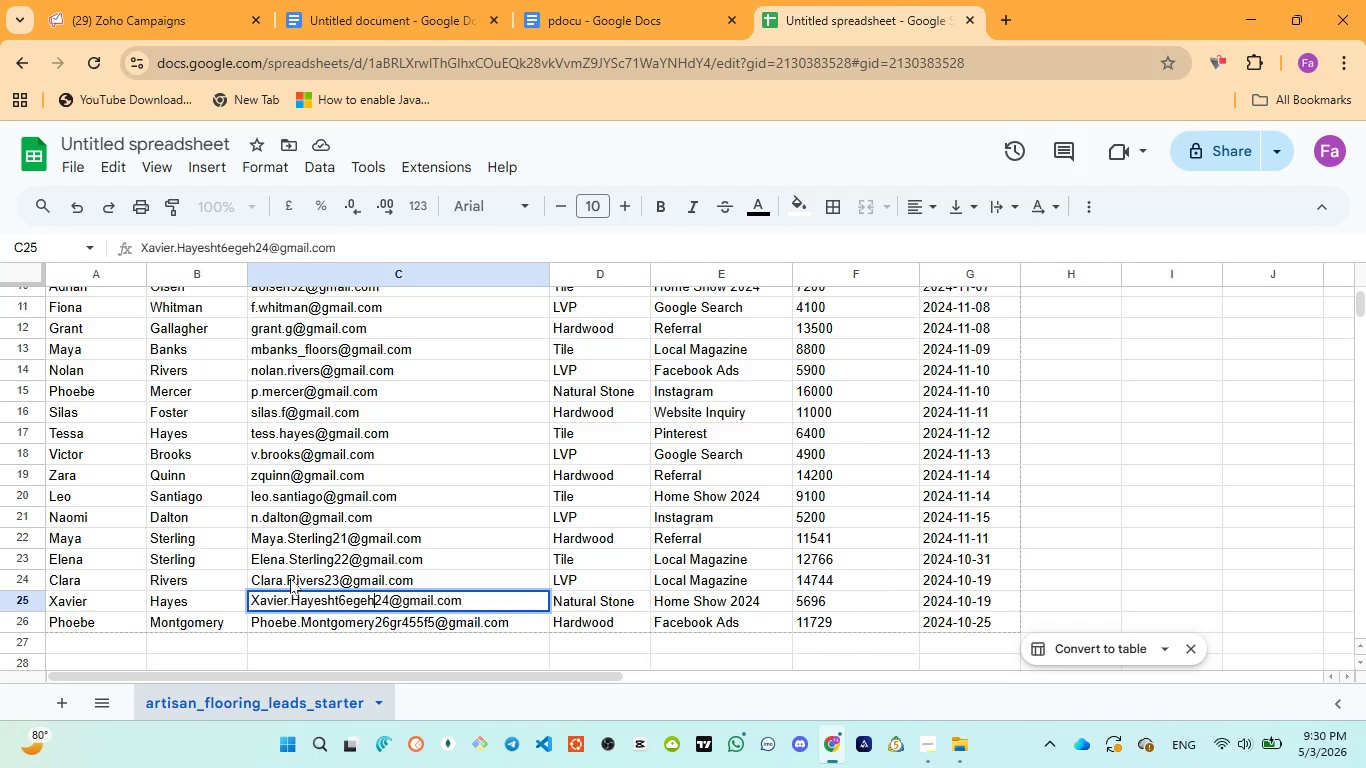 
wait(98.31)
 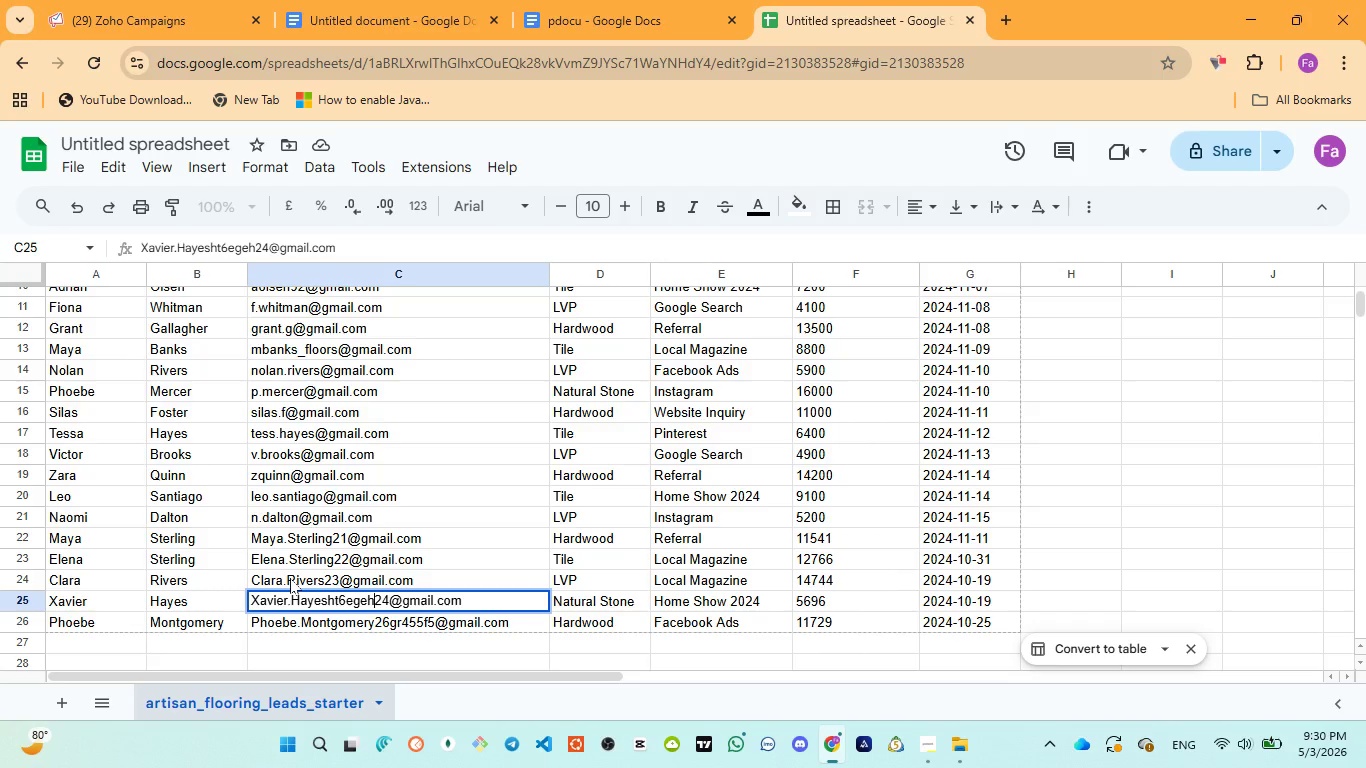 
double_click([333, 577])
 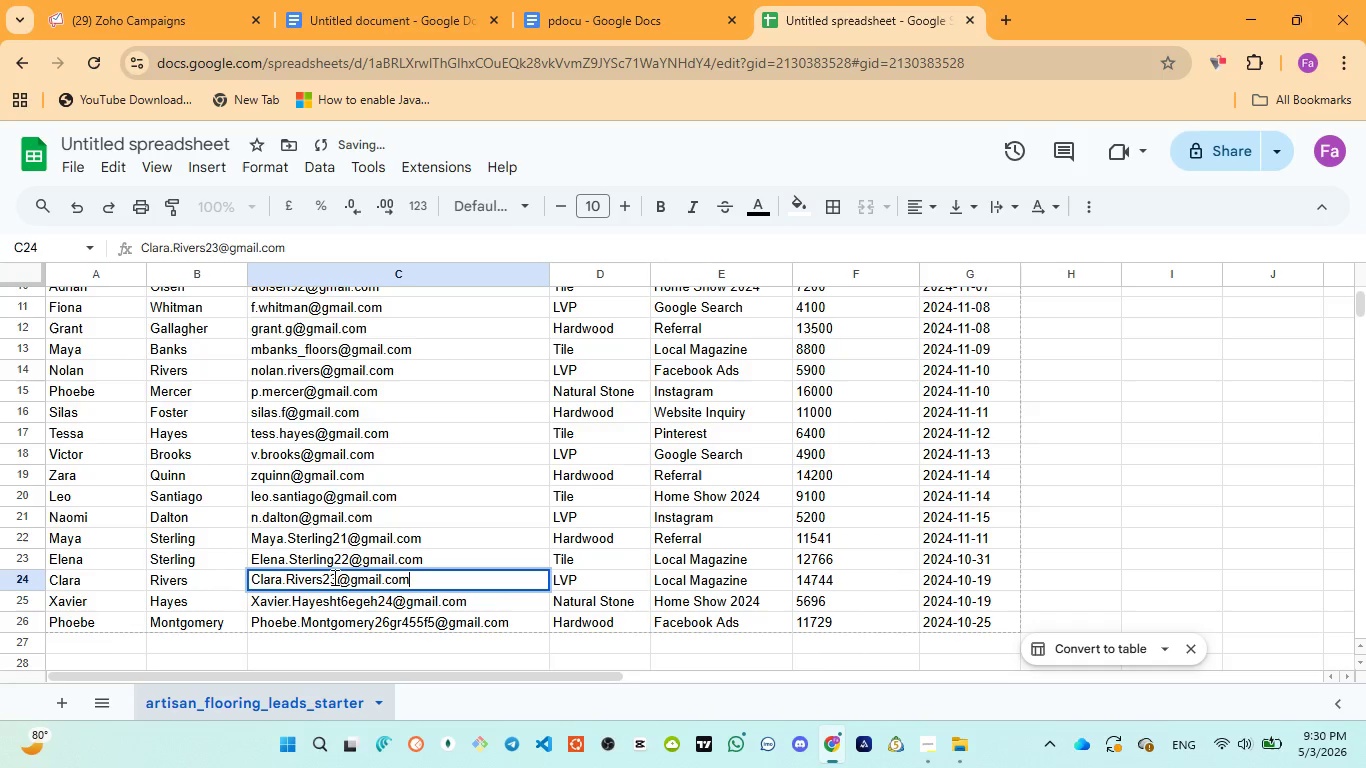 
left_click([333, 577])
 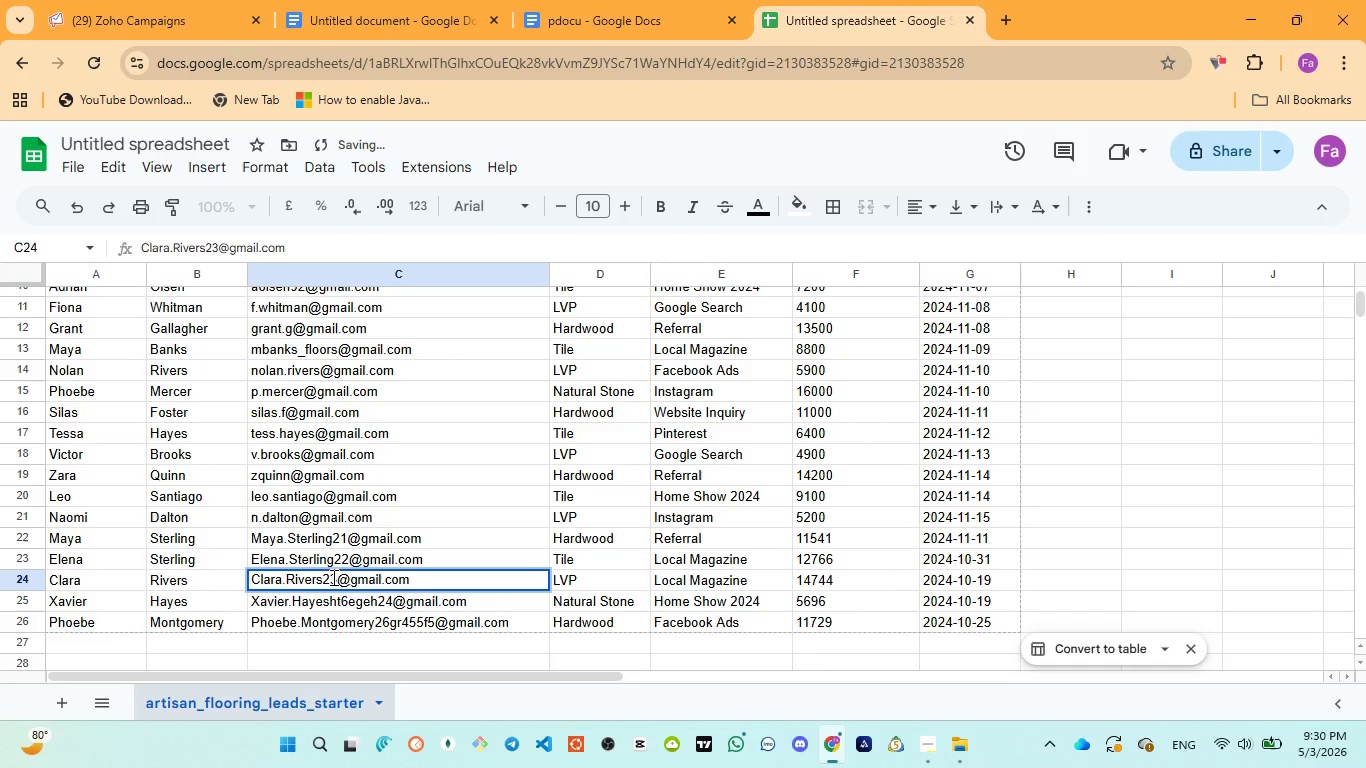 
type(45gr)
 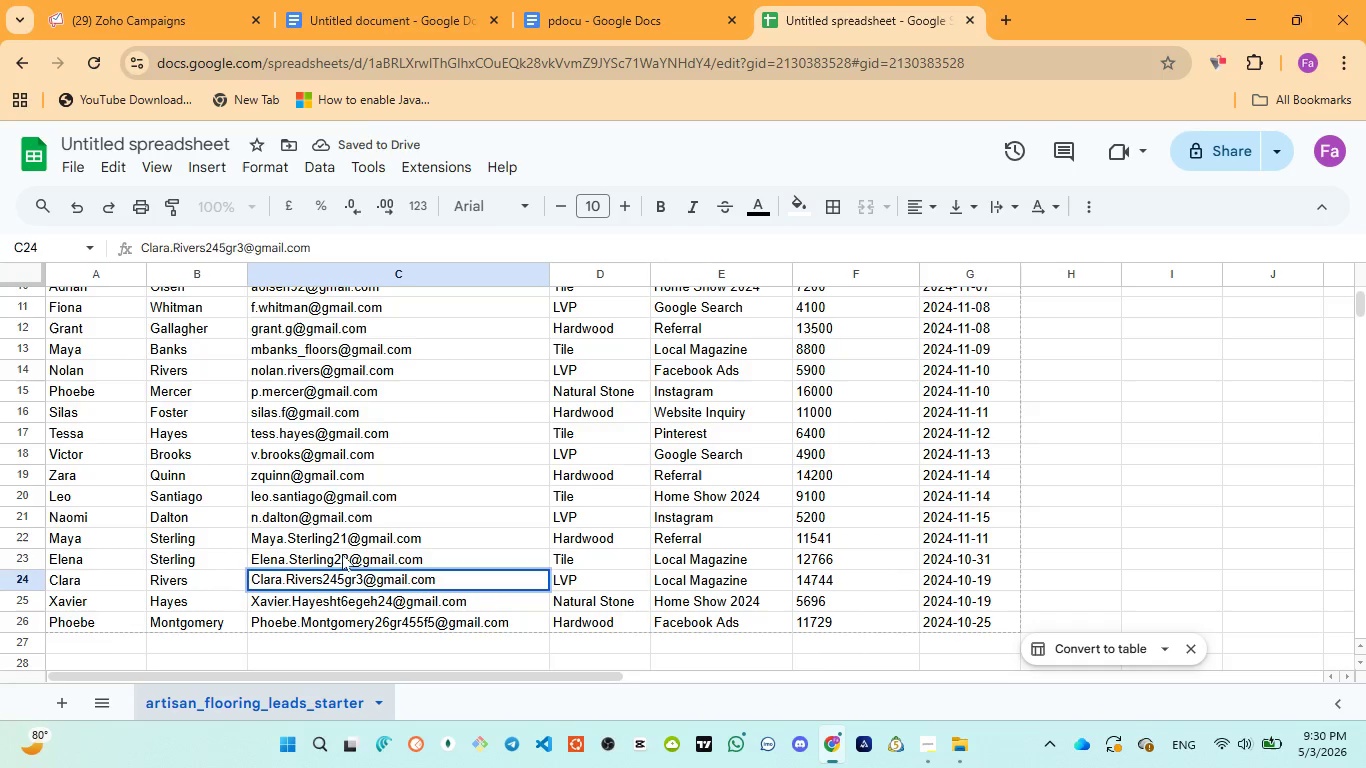 
double_click([342, 554])
 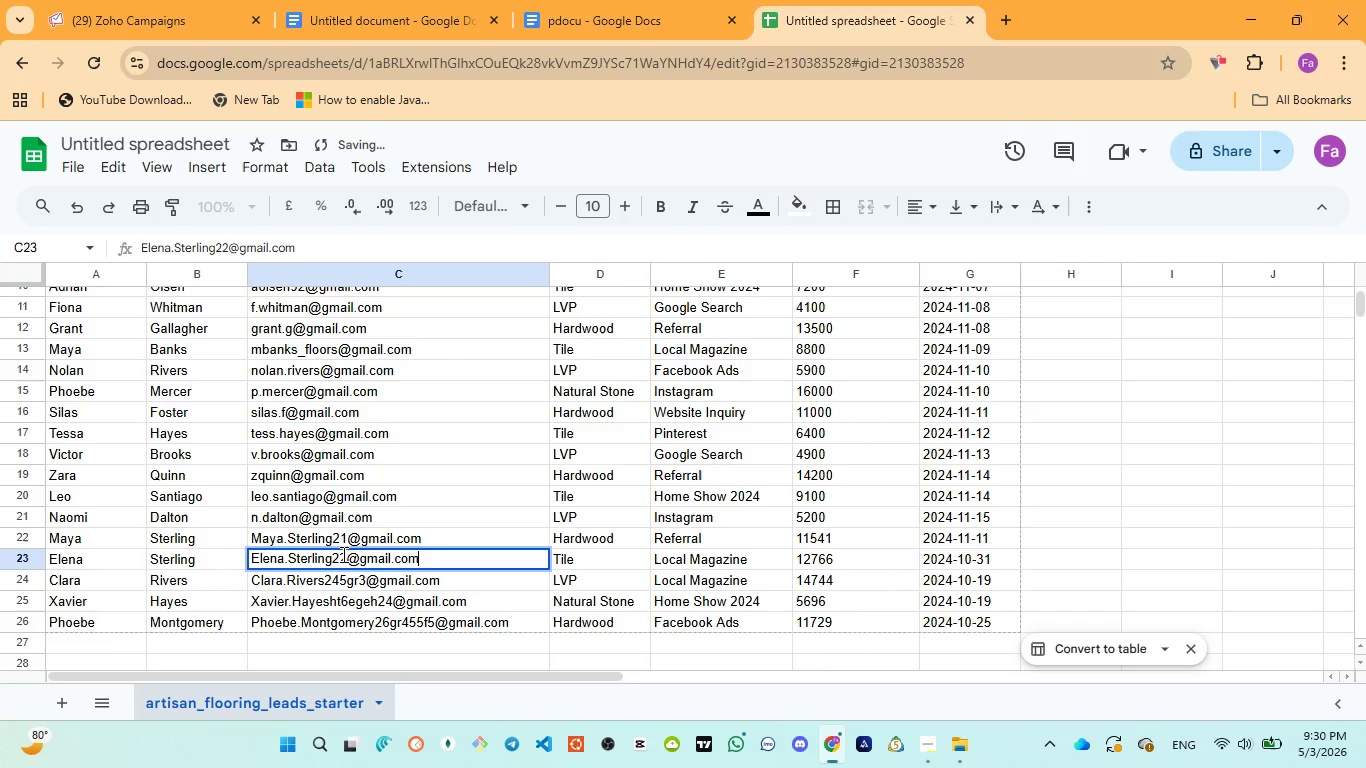 
left_click([342, 554])
 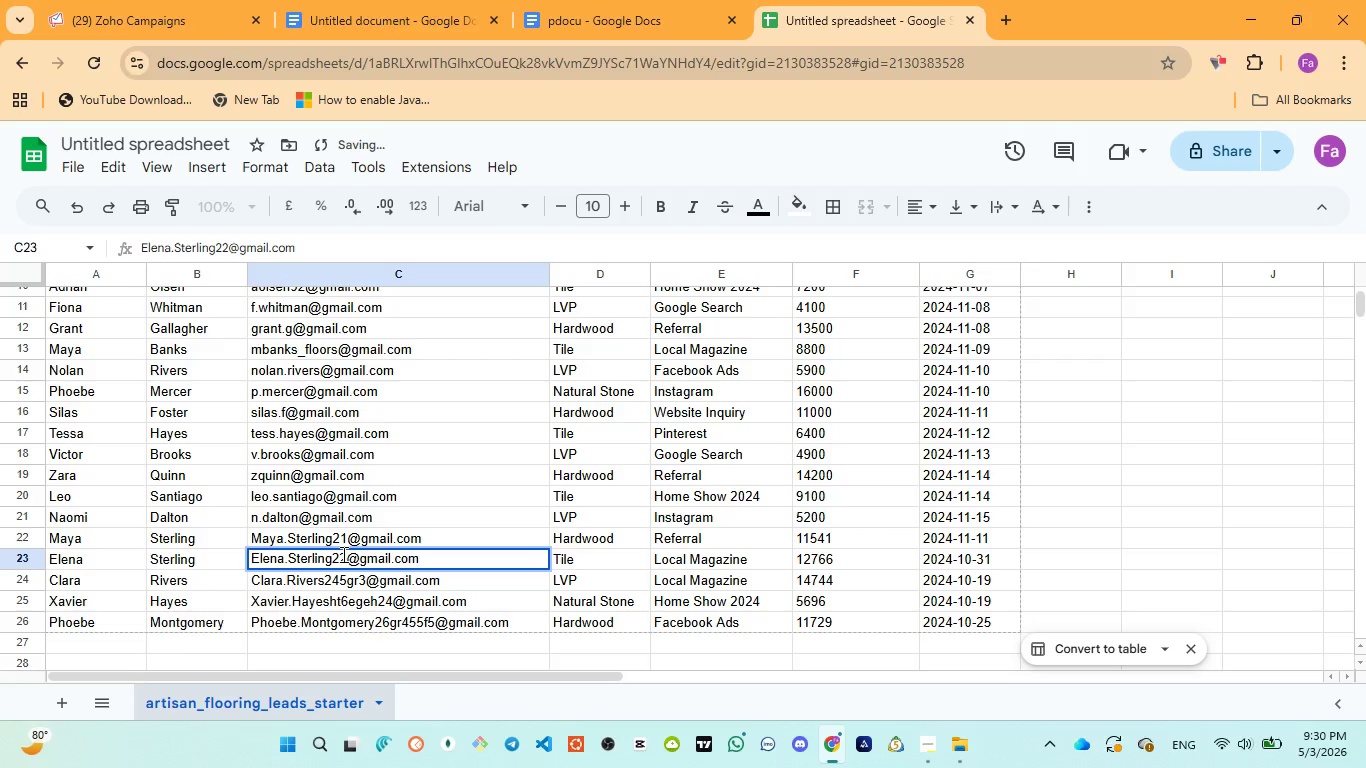 
type(r45r)
 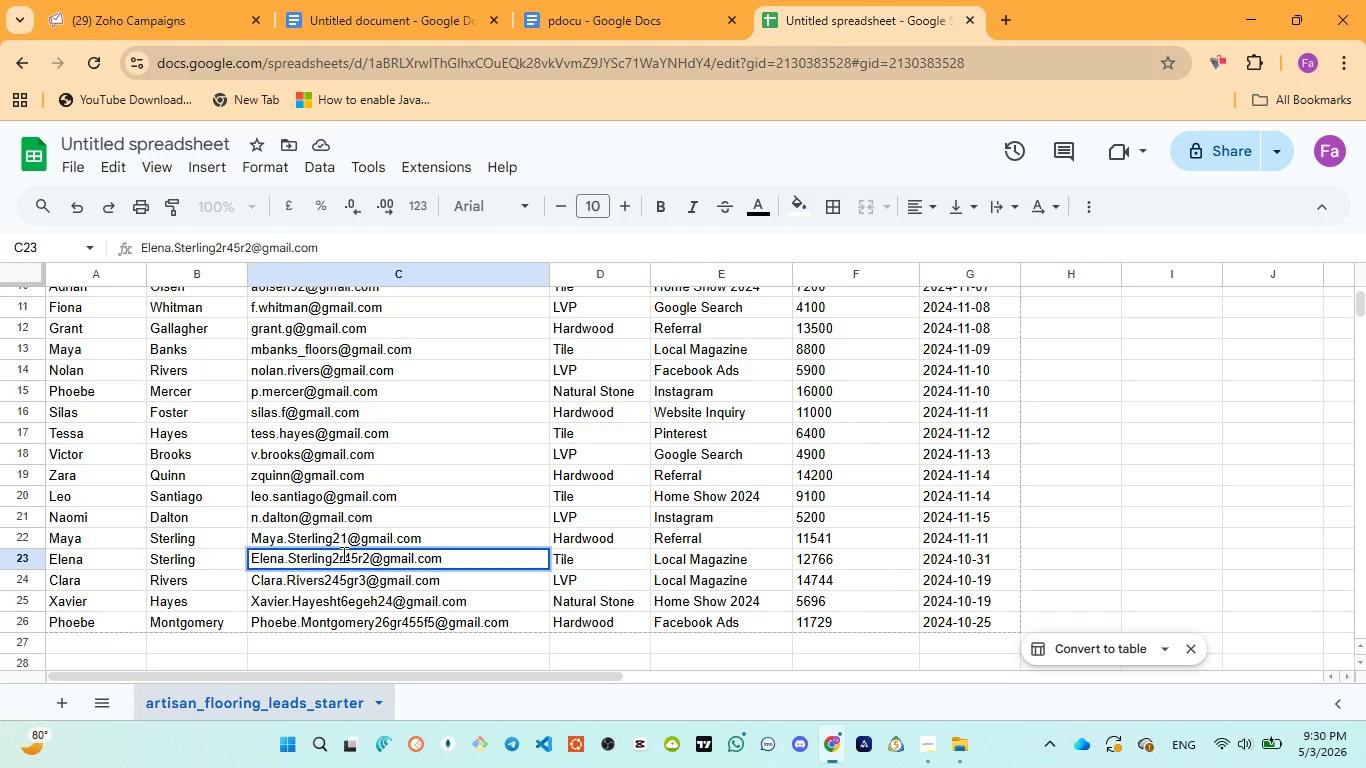 
wait(7.97)
 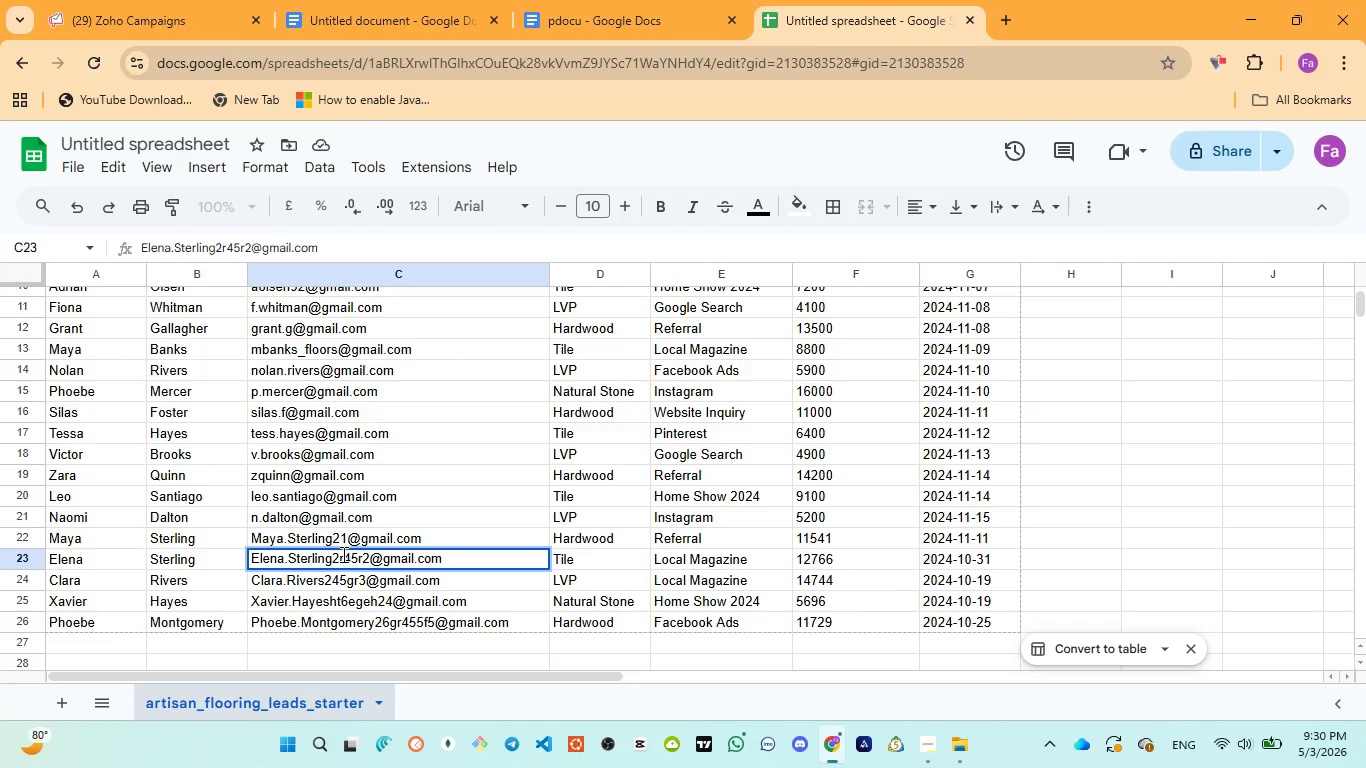 
left_click([328, 528])
 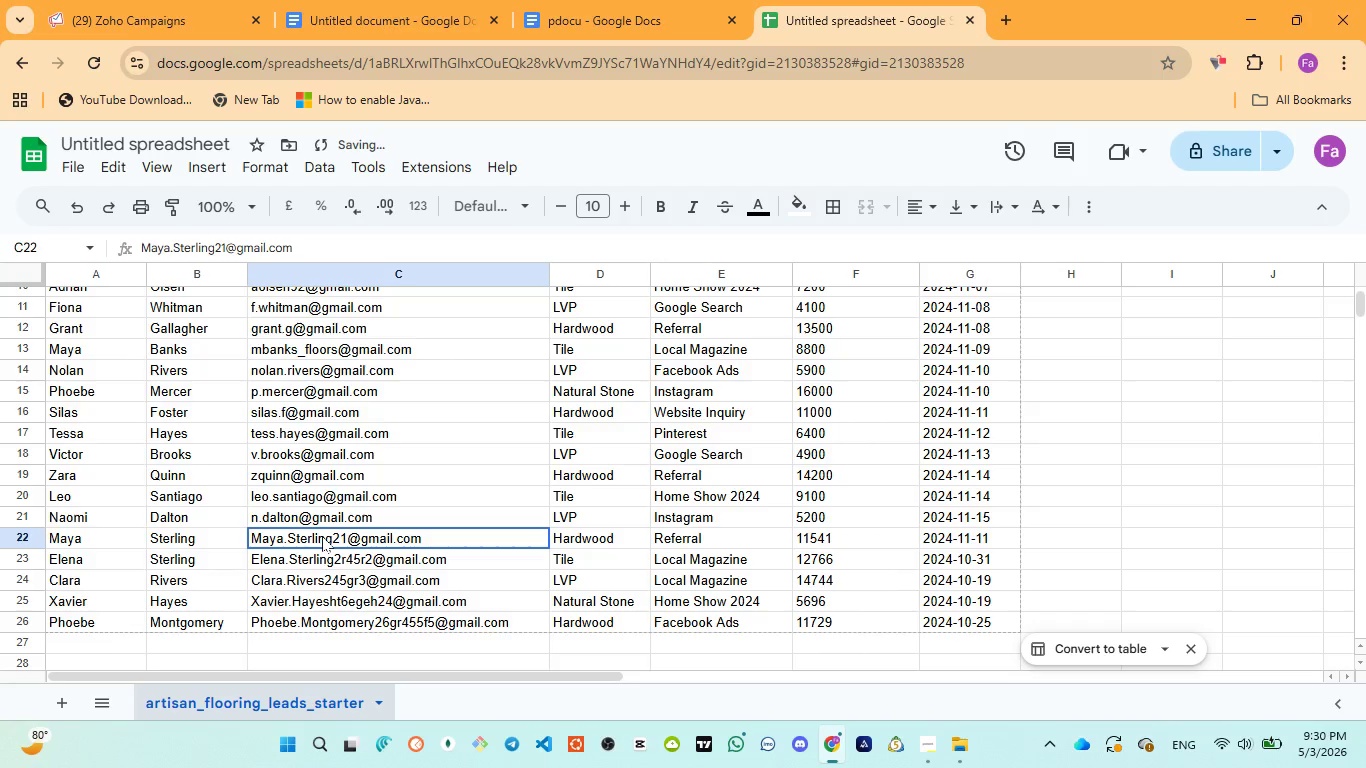 
double_click([322, 536])
 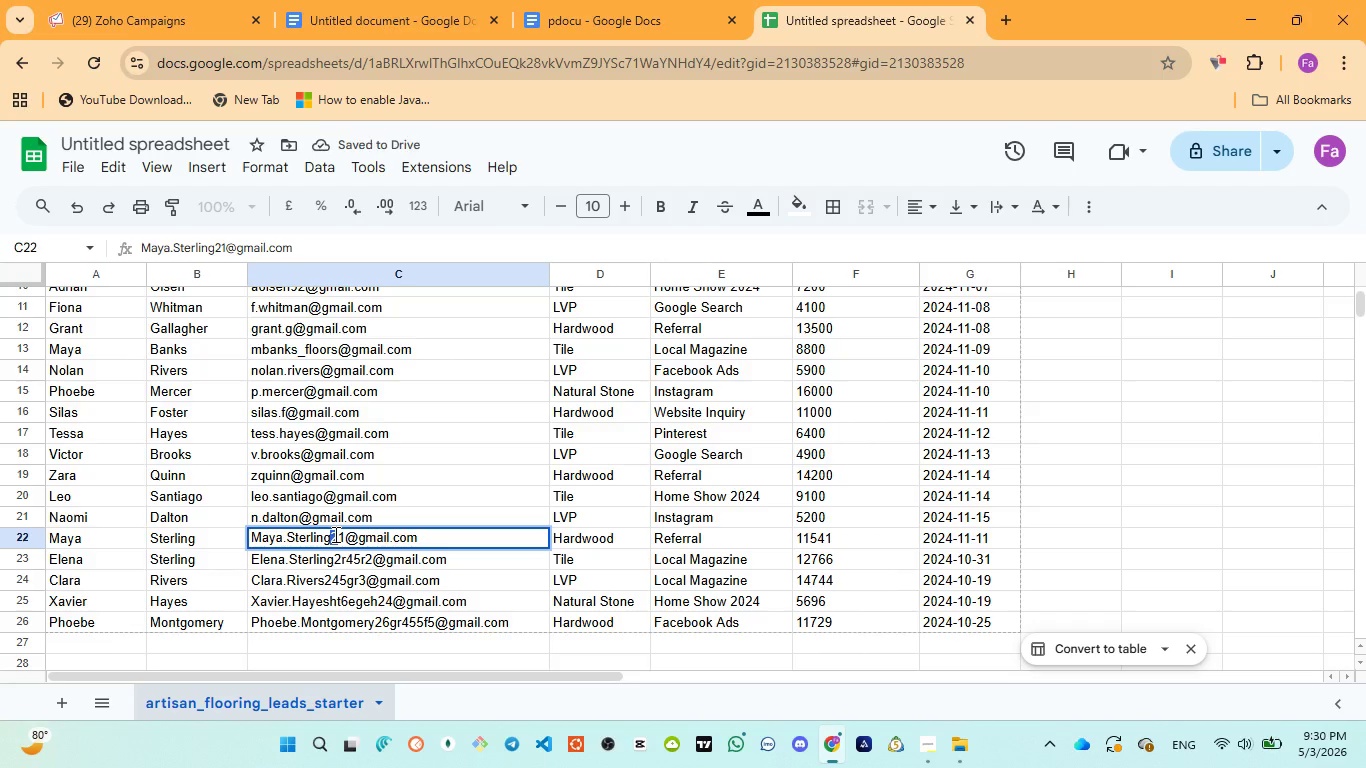 
left_click([334, 534])
 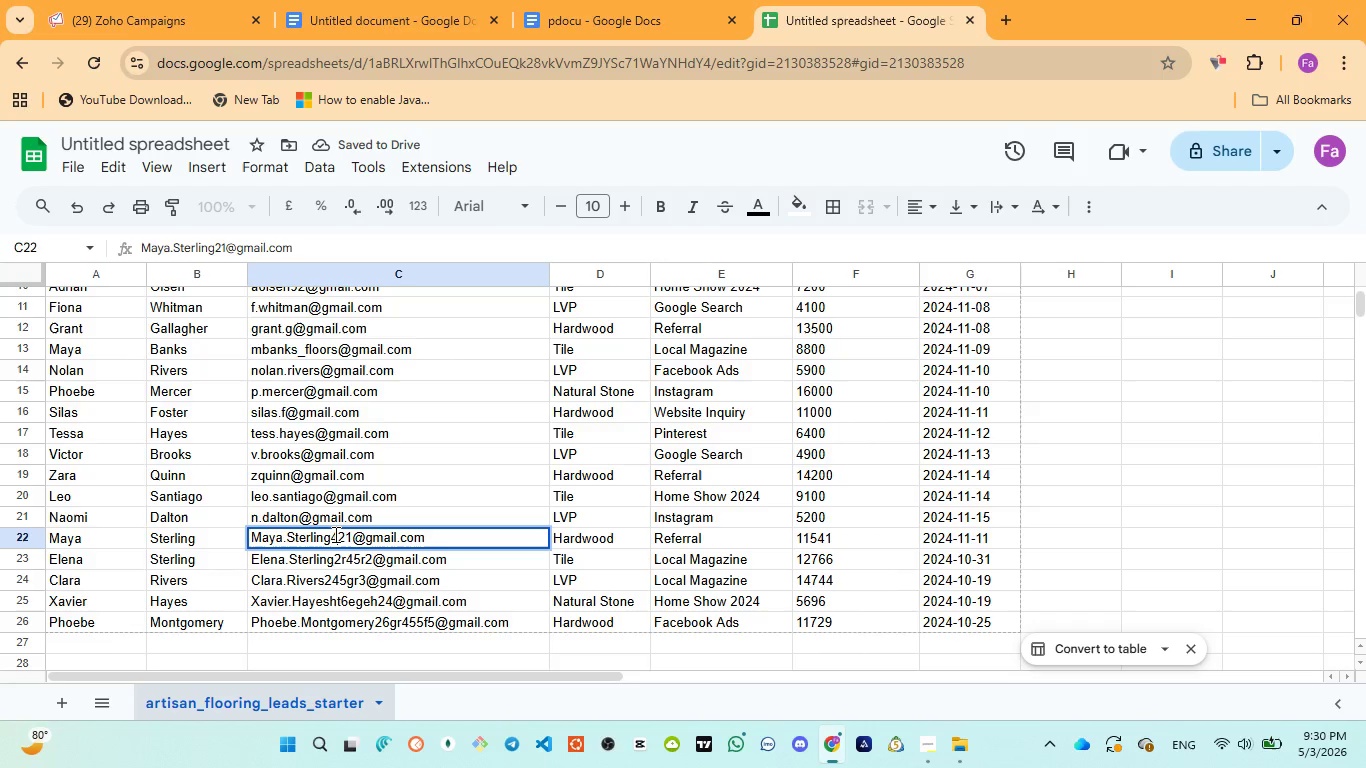 
type(4dee)
 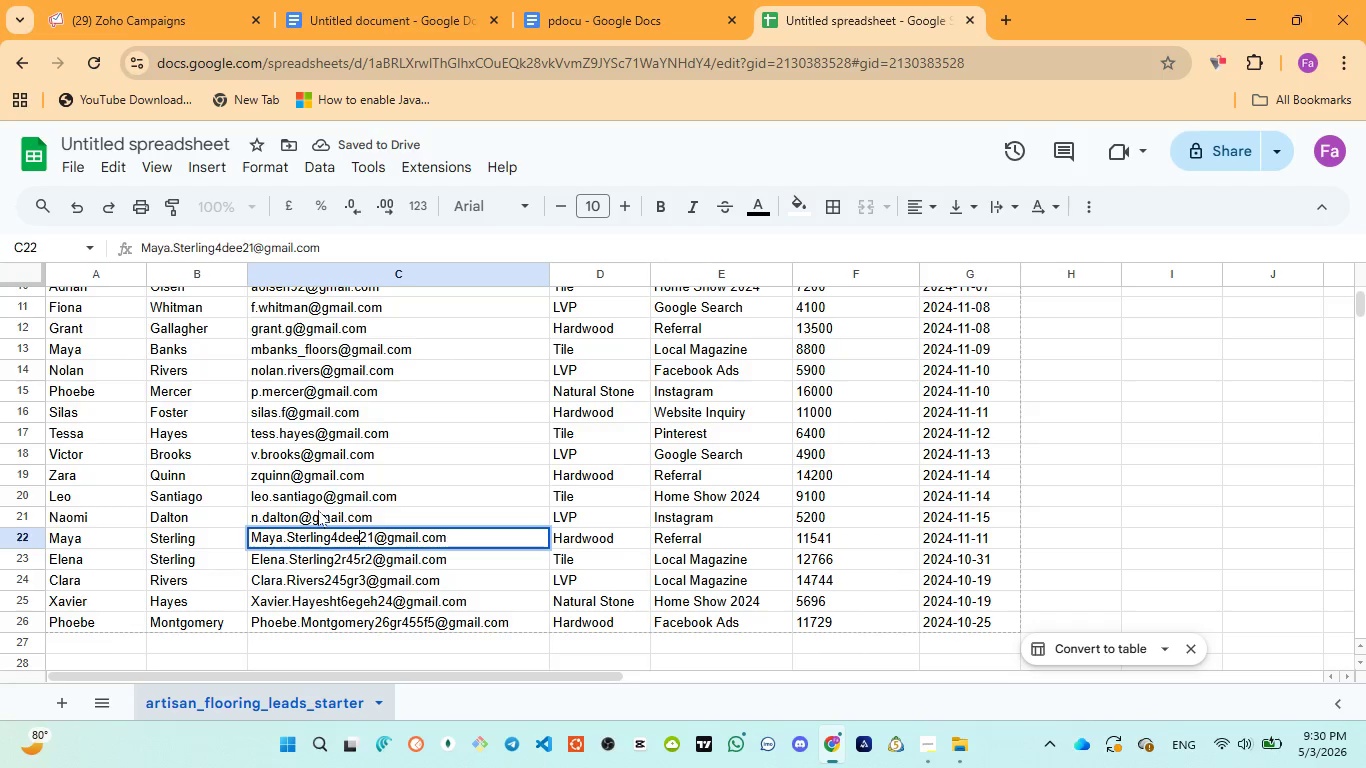 
left_click([318, 510])
 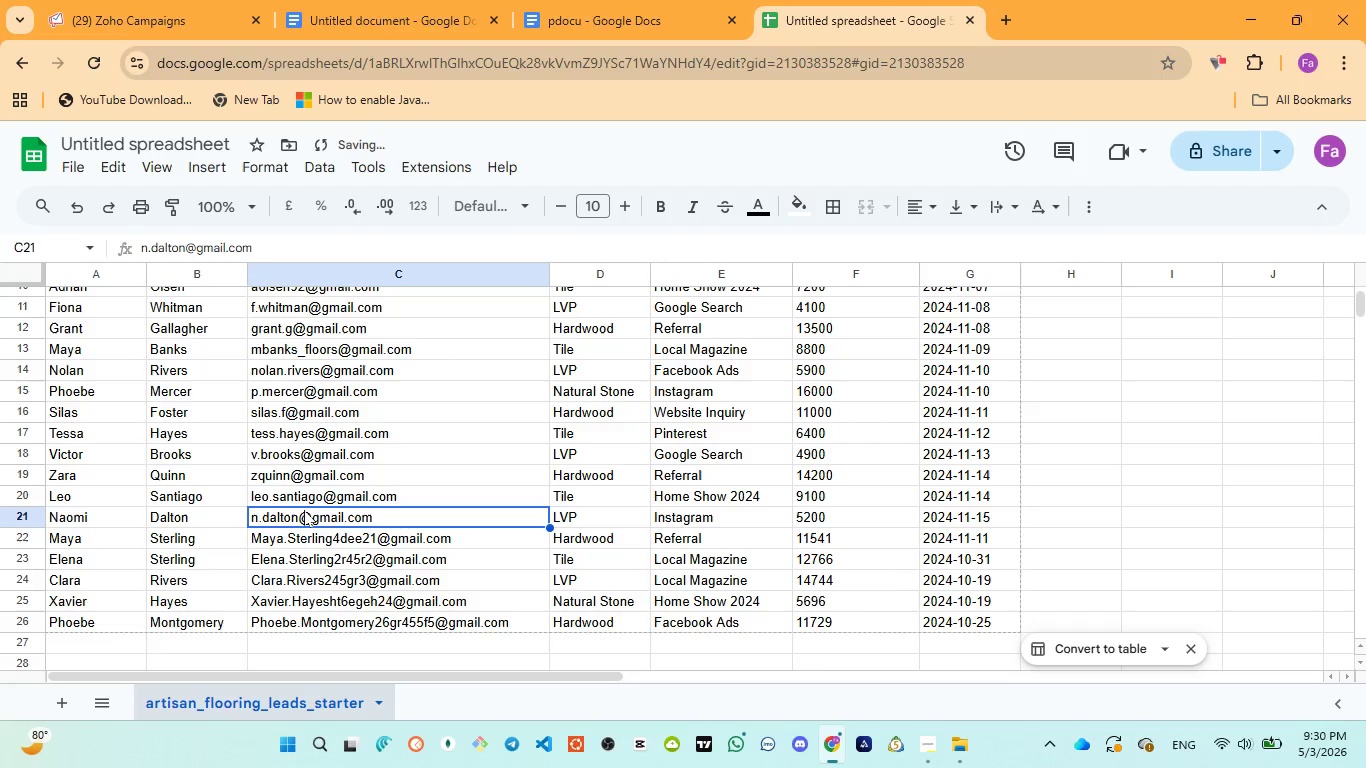 
double_click([304, 510])
 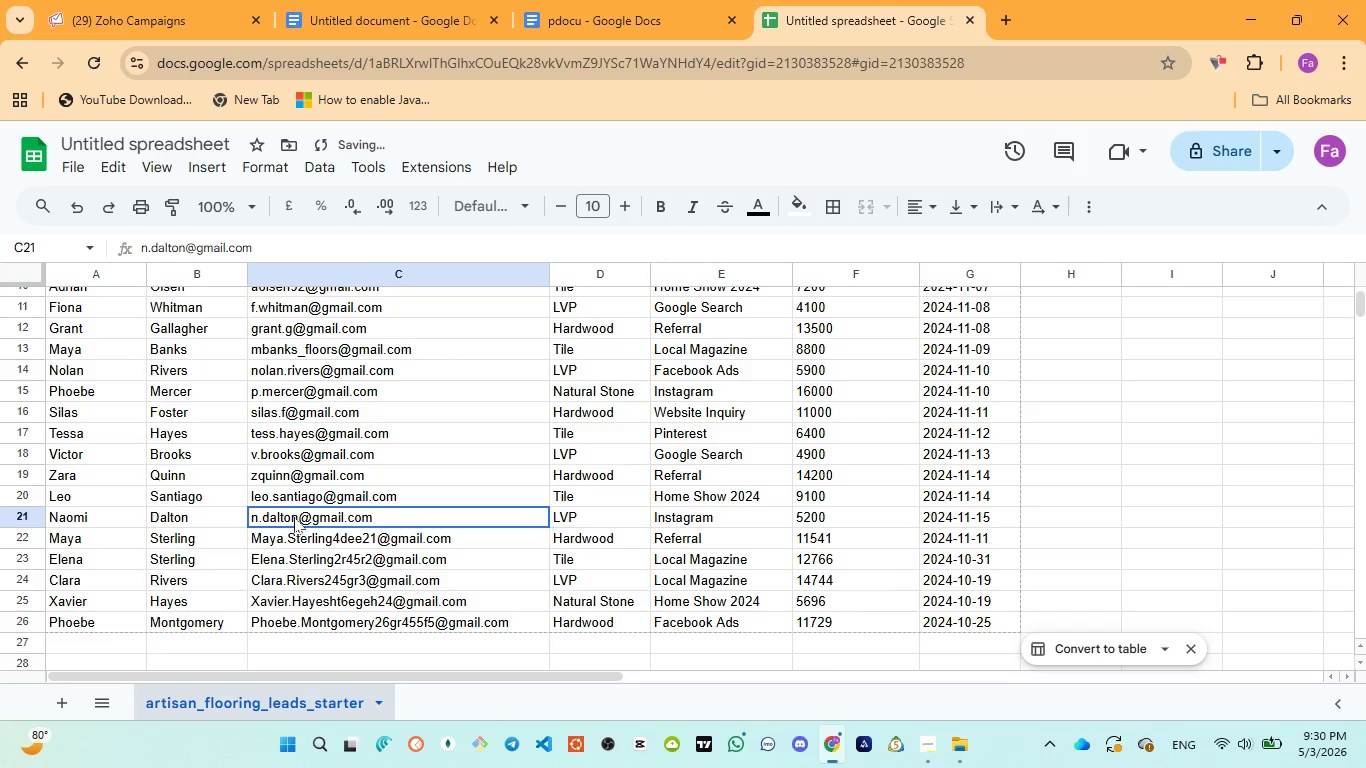 
triple_click([294, 517])
 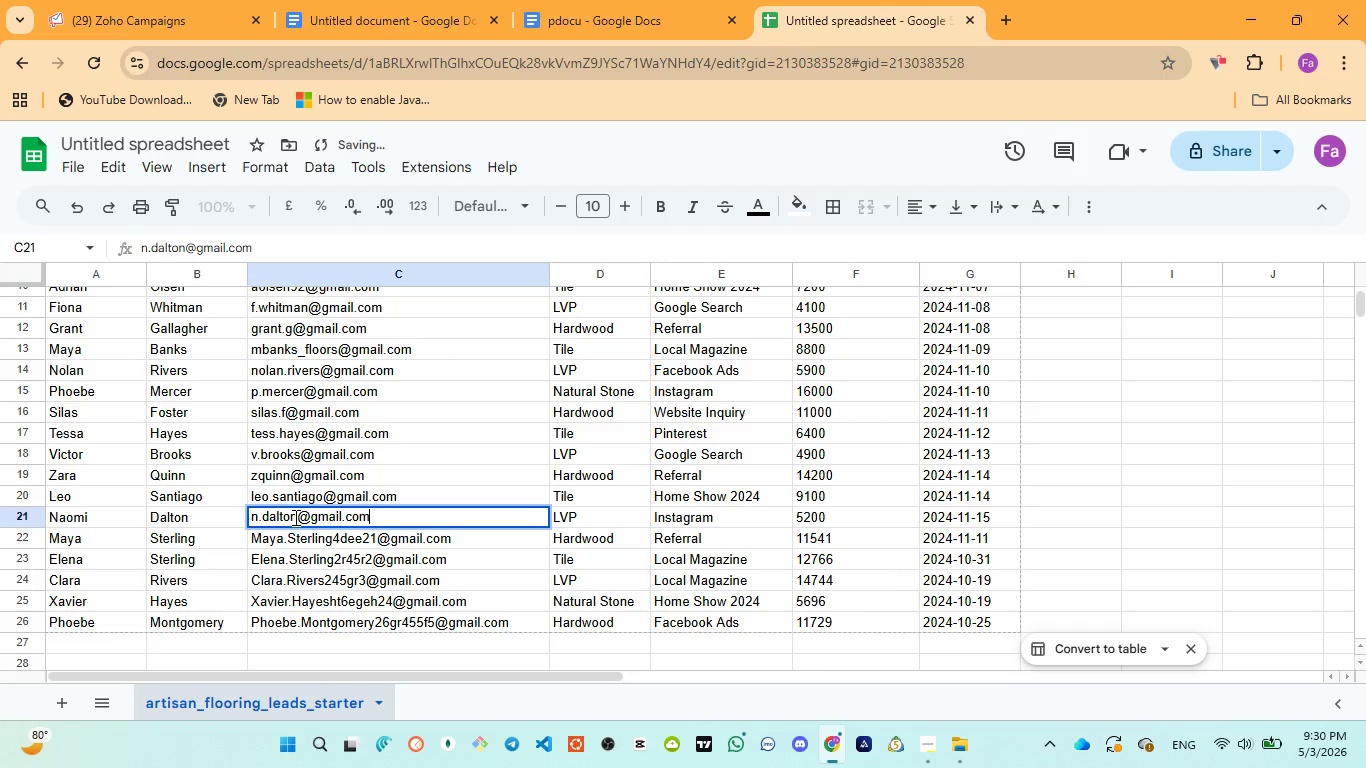 
left_click([294, 517])
 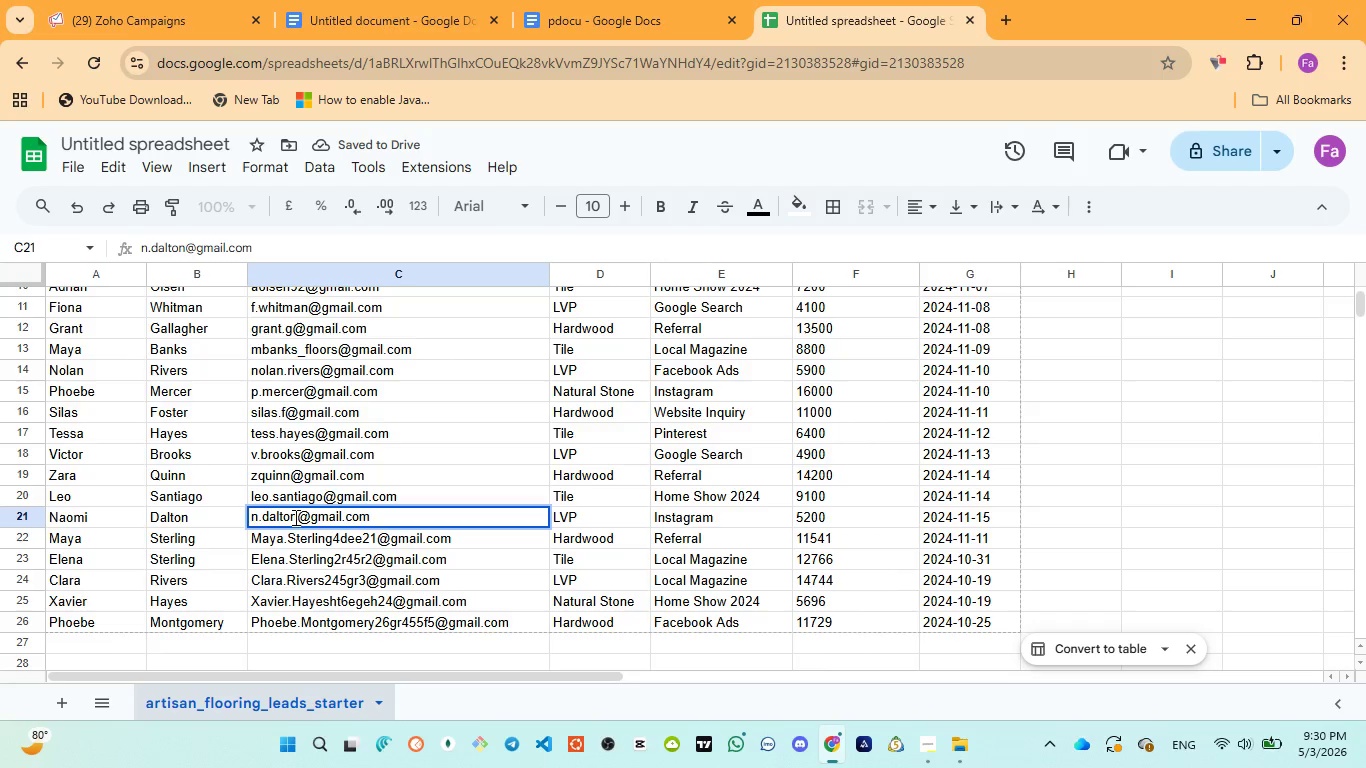 
type(3e3w2w)
 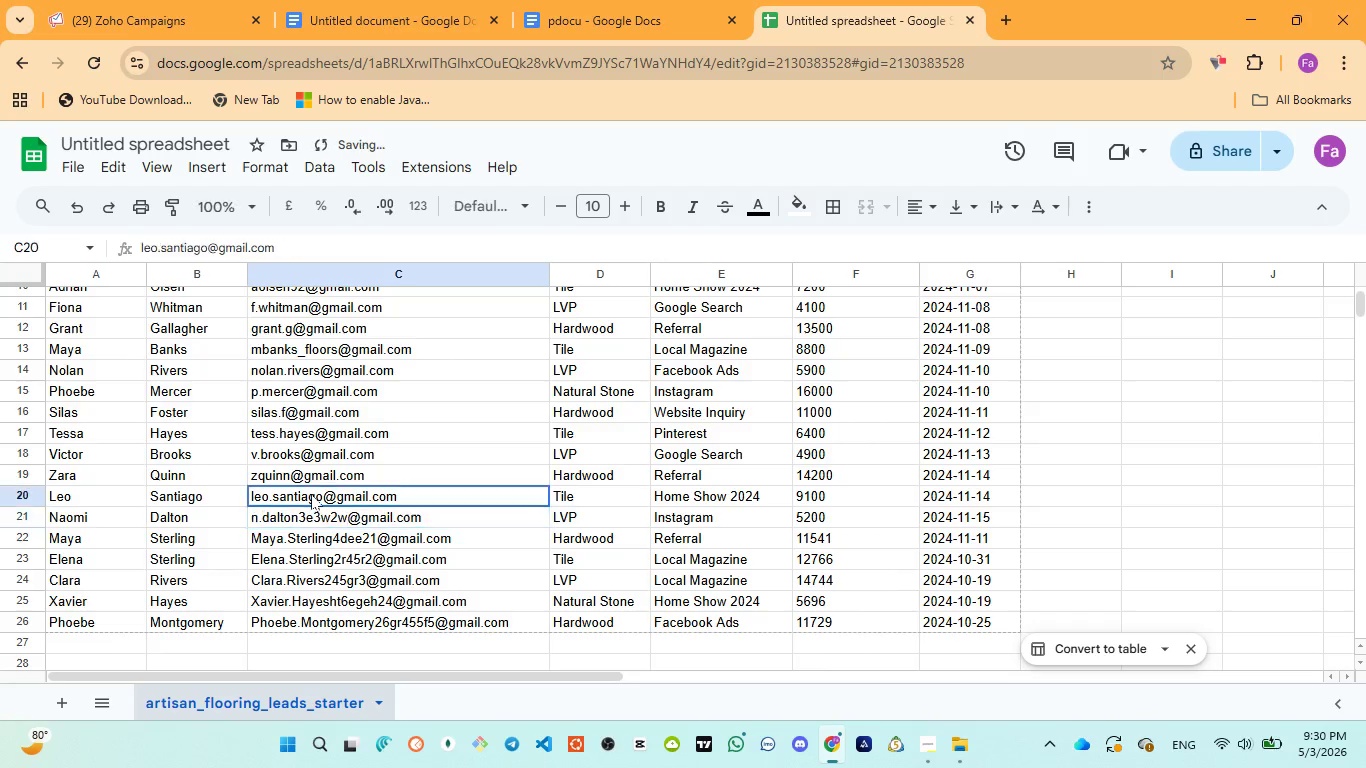 
left_click([311, 494])
 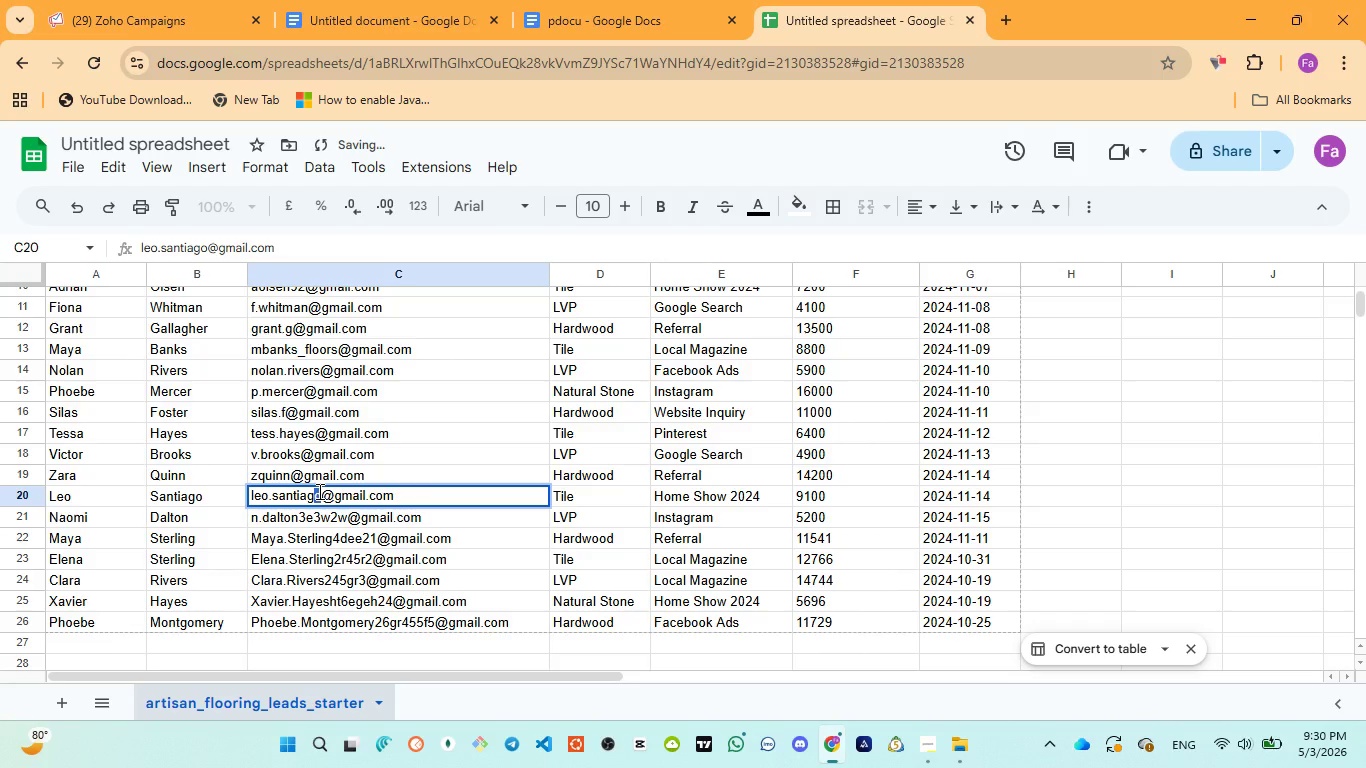 
left_click([318, 491])
 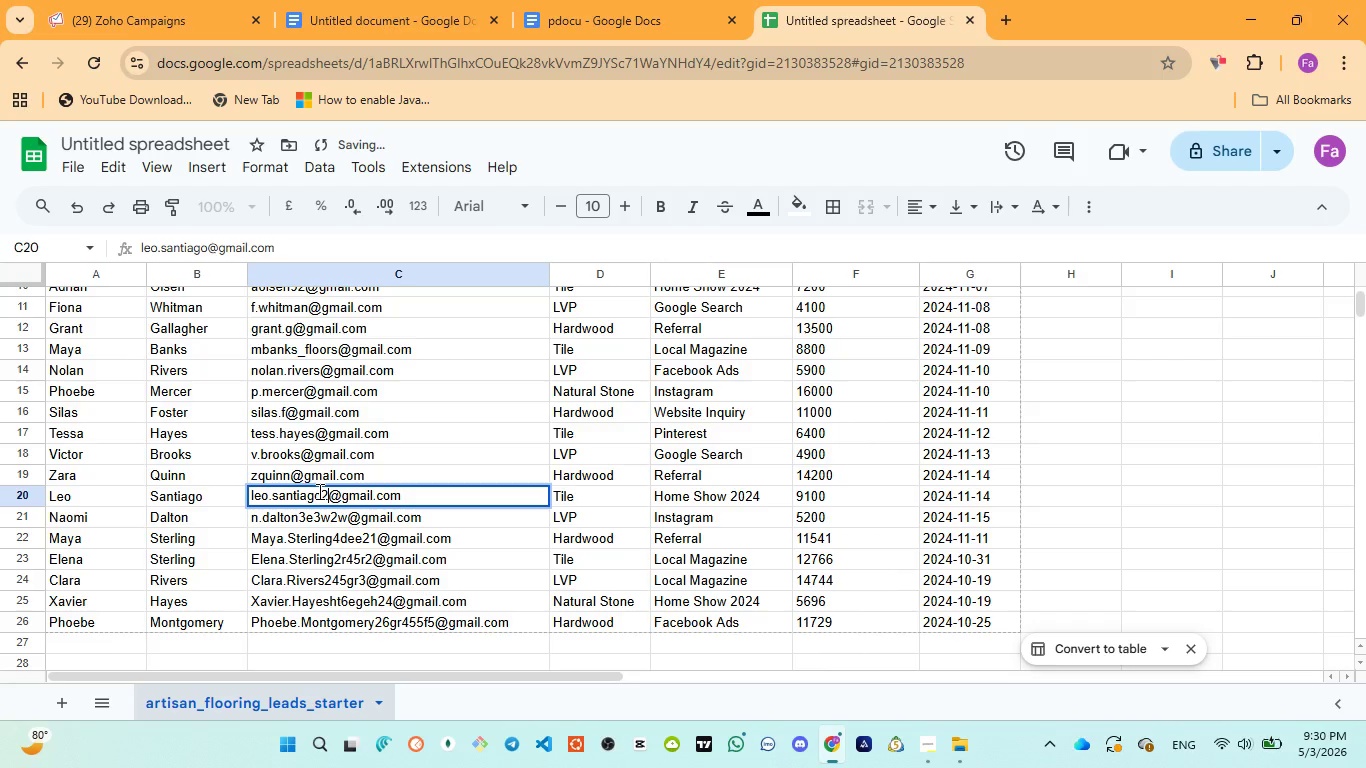 
type(2w2w)
 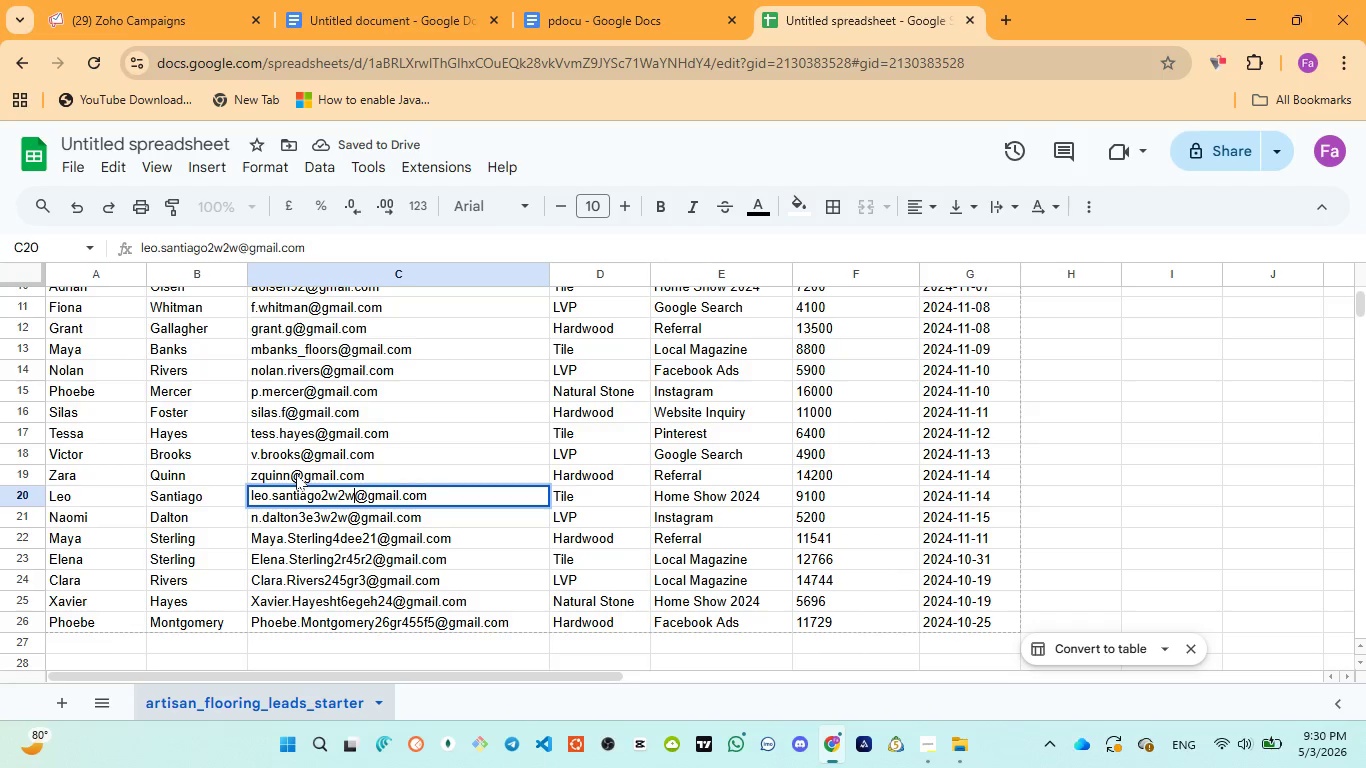 
double_click([296, 474])
 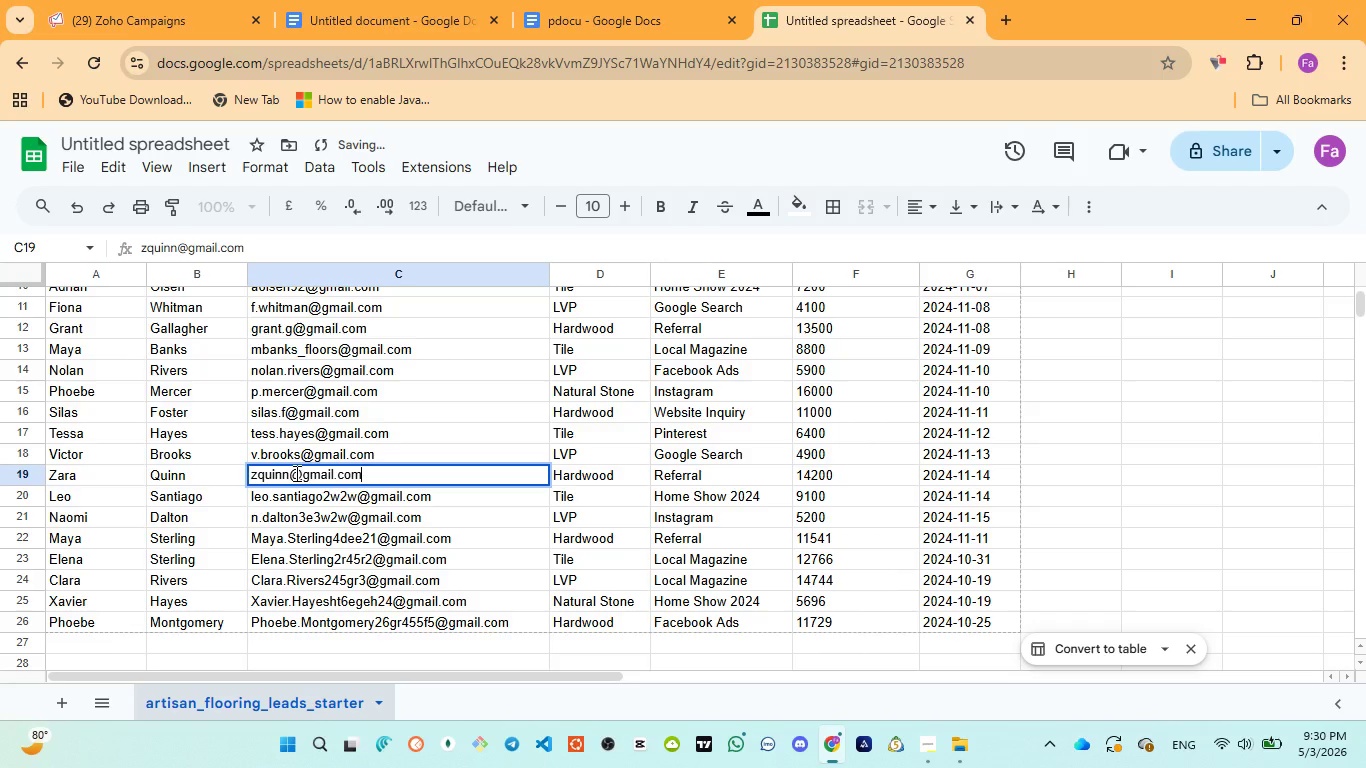 
left_click([295, 473])
 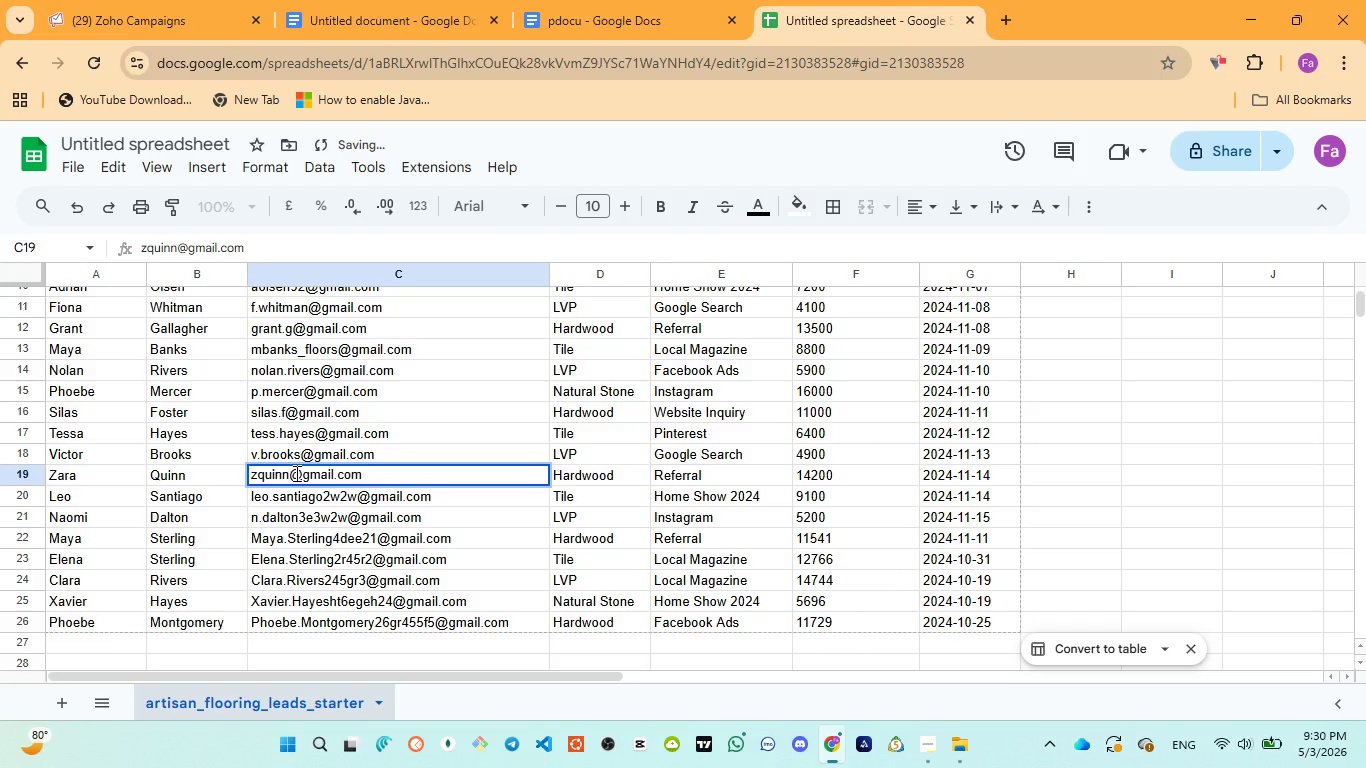 
type(e4r44)
 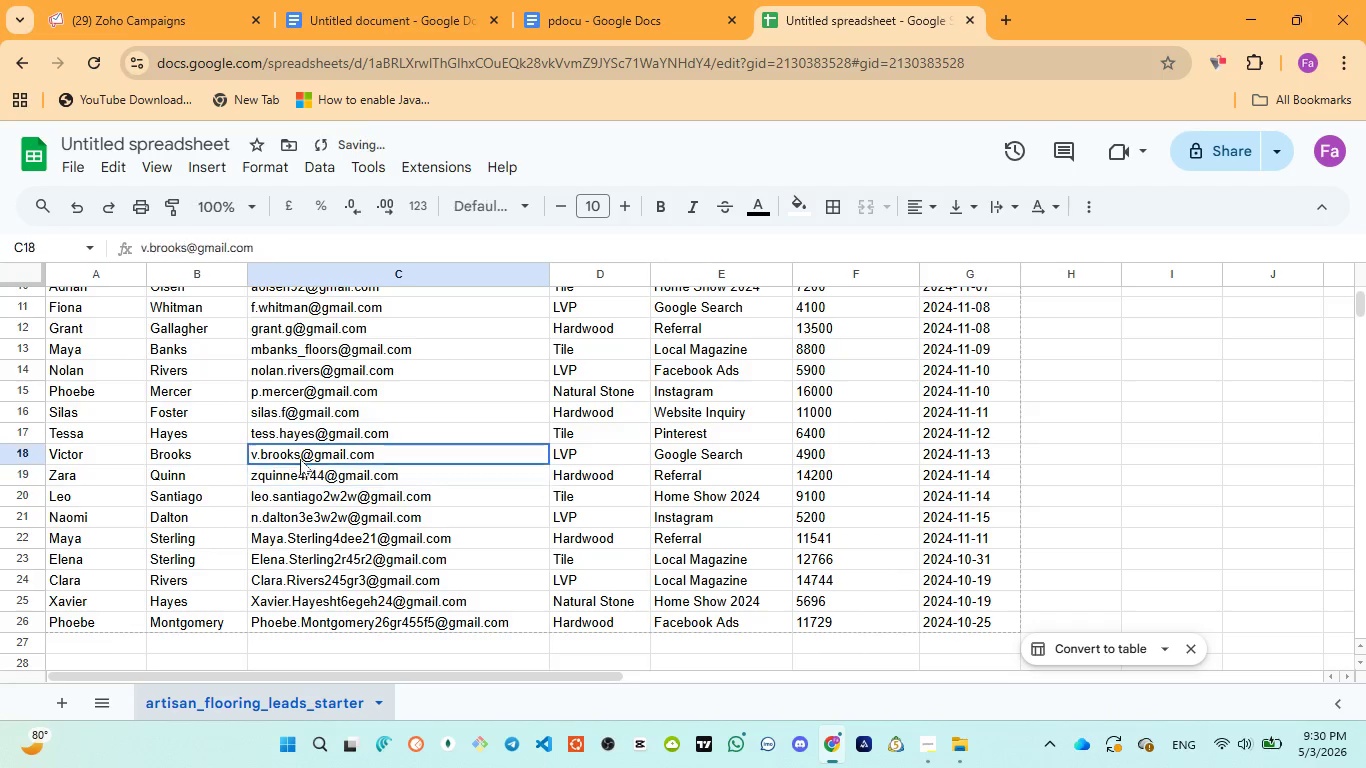 
double_click([300, 459])
 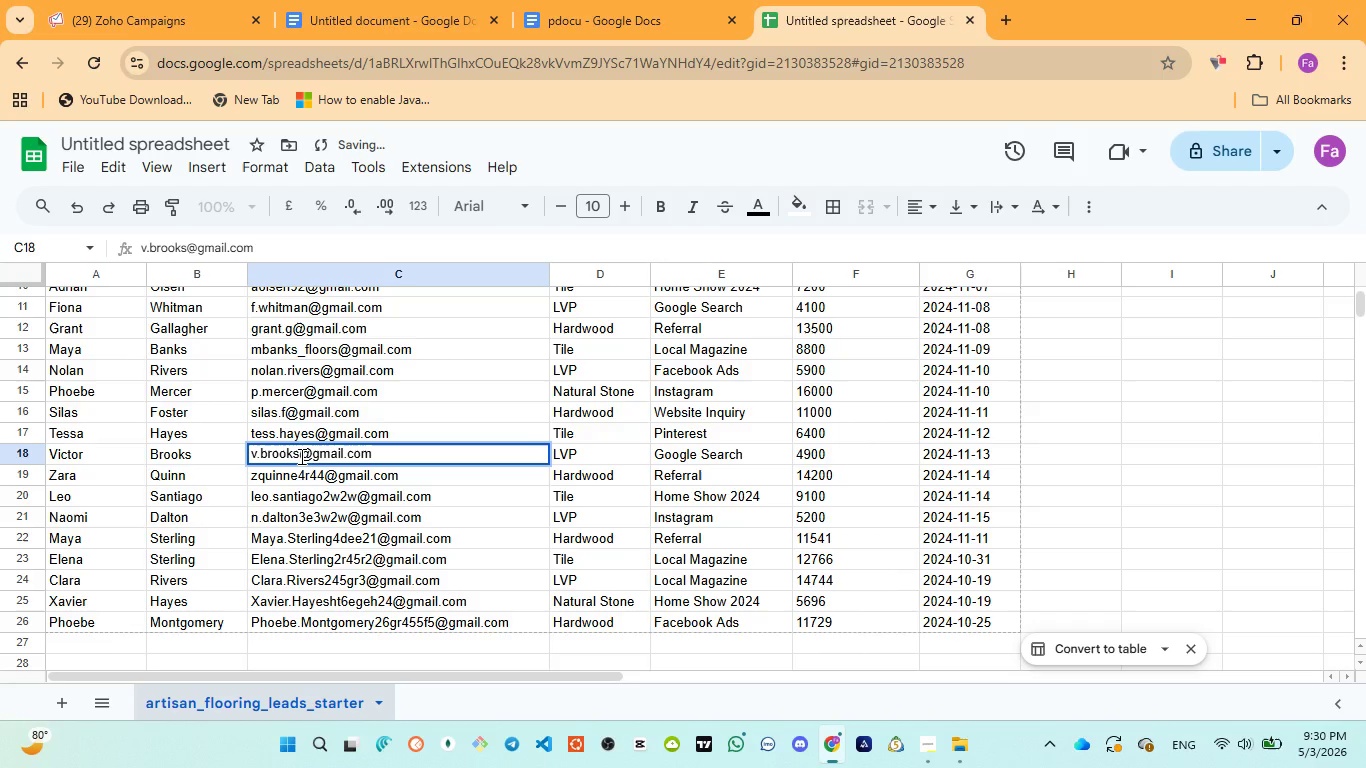 
type(e33e344r)
 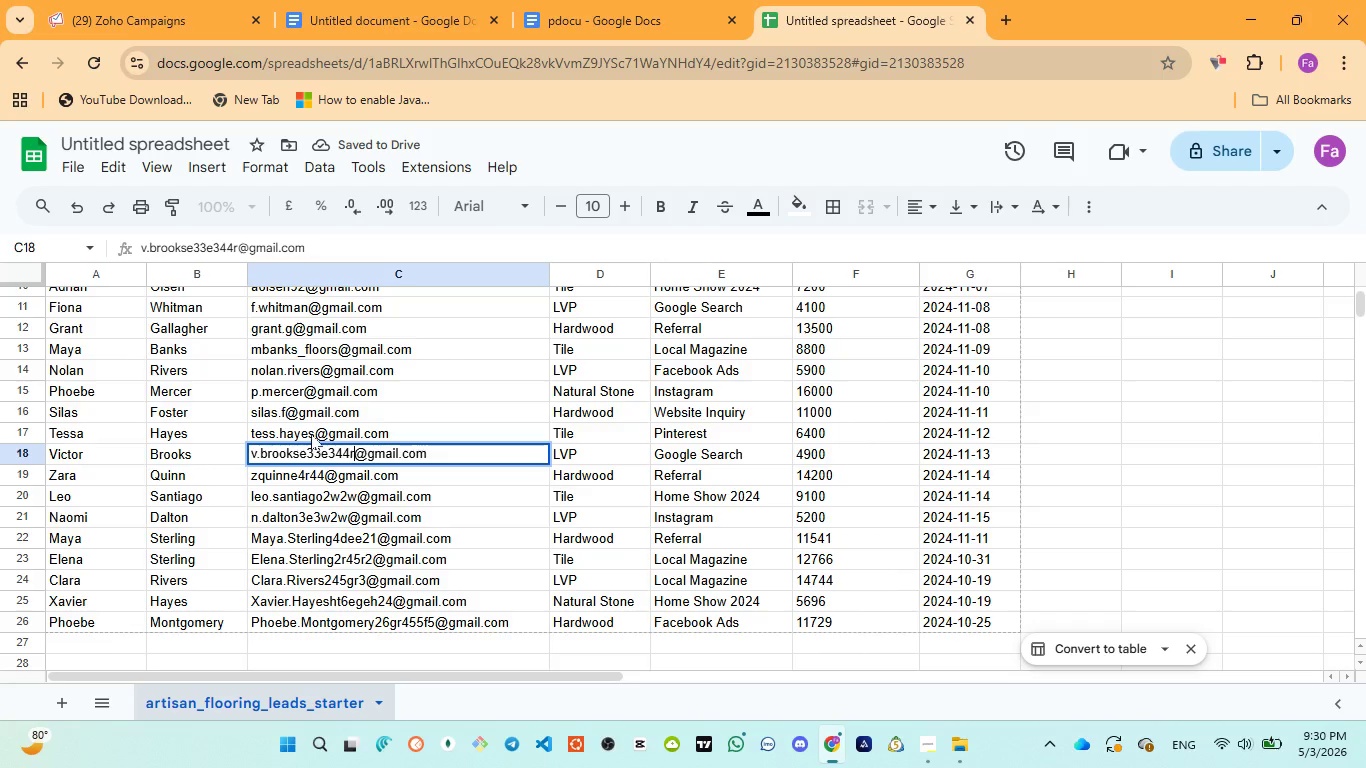 
double_click([311, 434])
 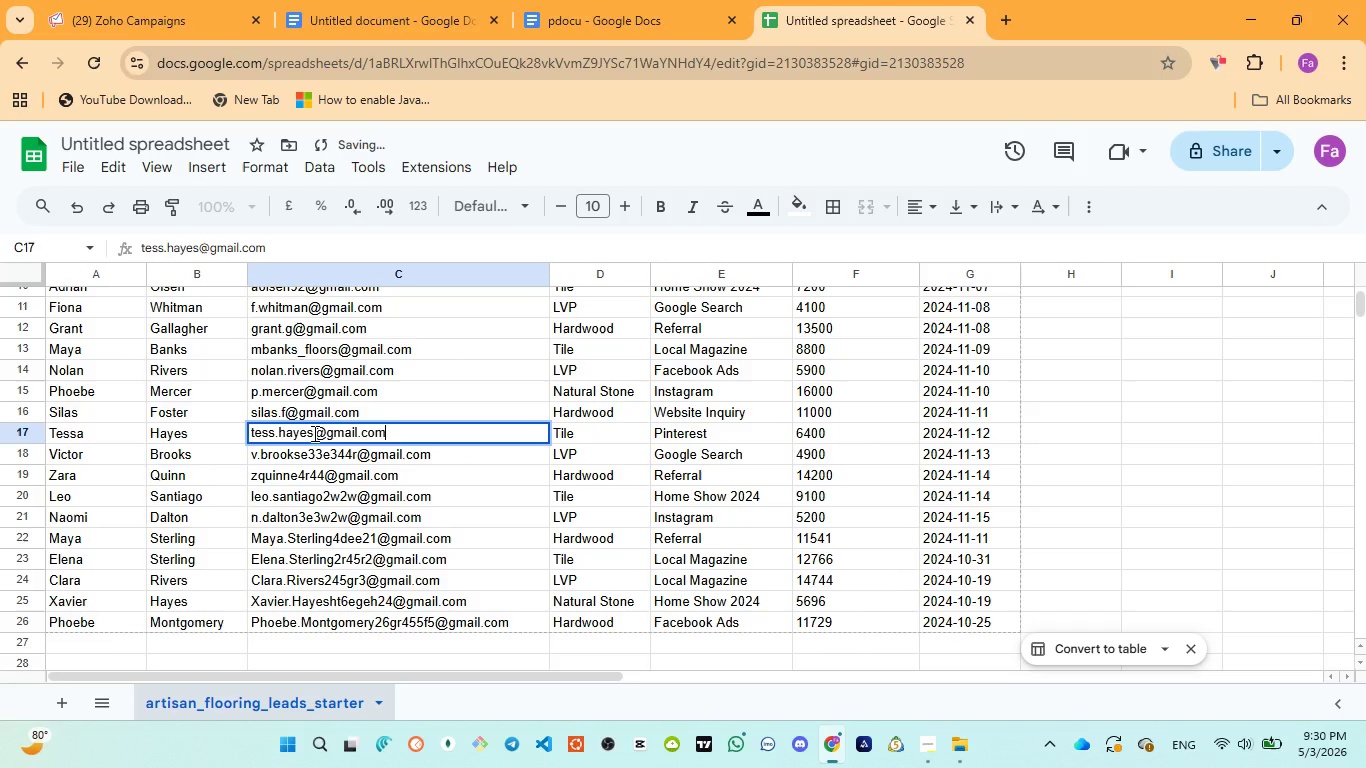 
left_click([313, 433])
 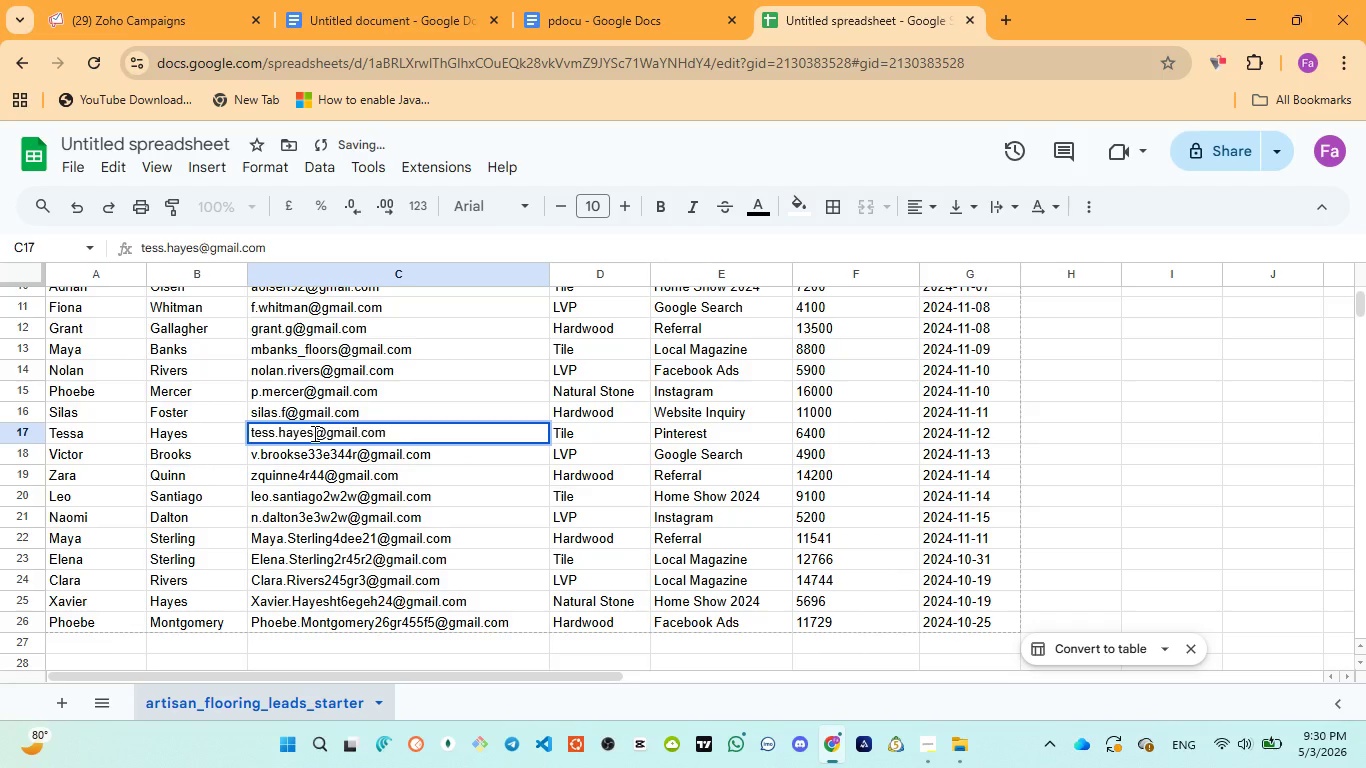 
type(3e3er4)
 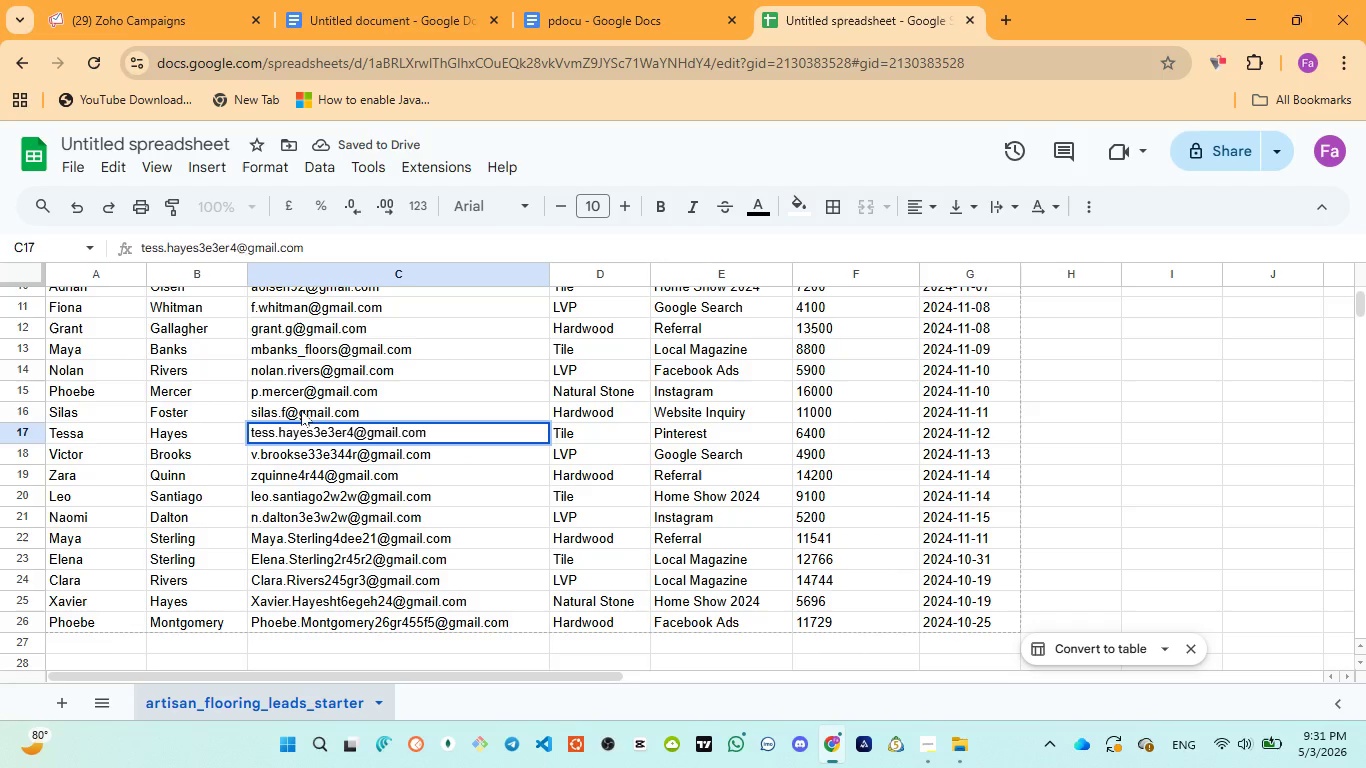 
left_click([301, 410])
 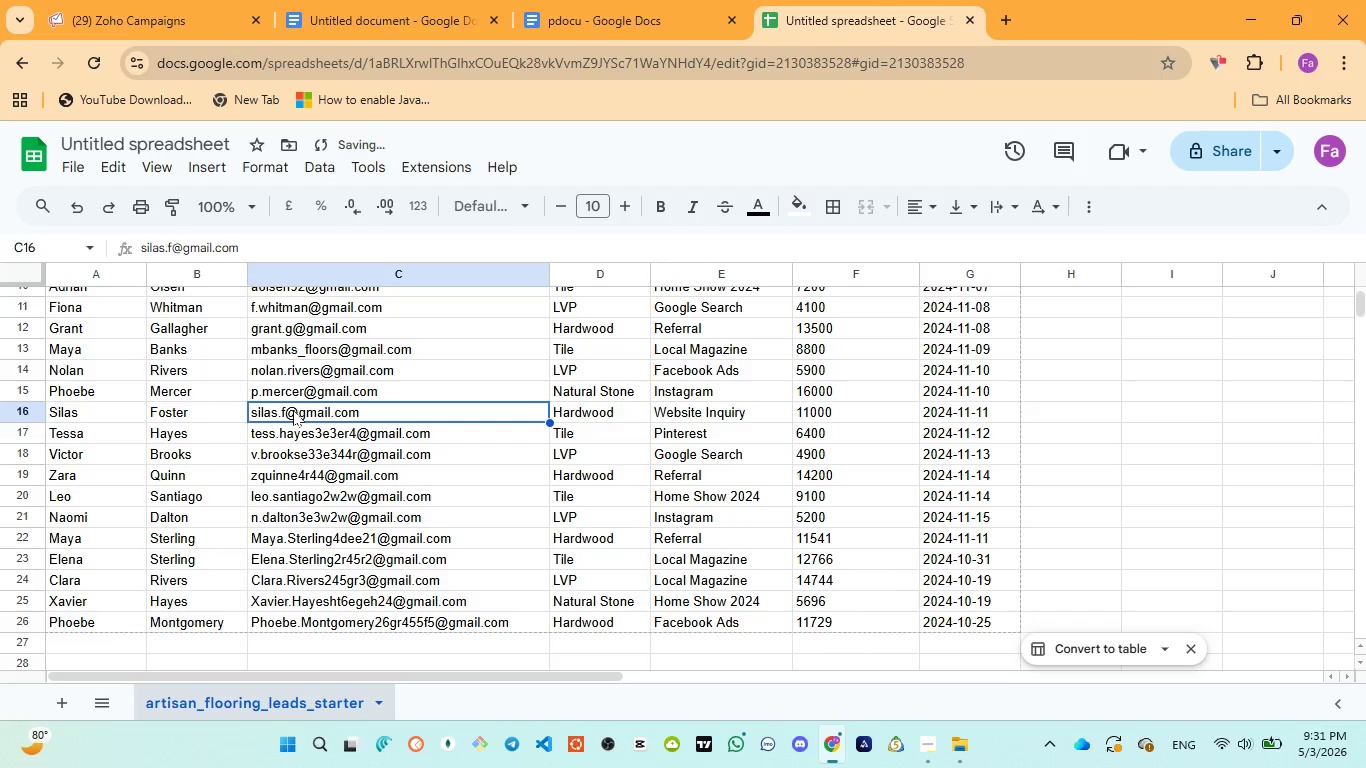 
double_click([293, 410])
 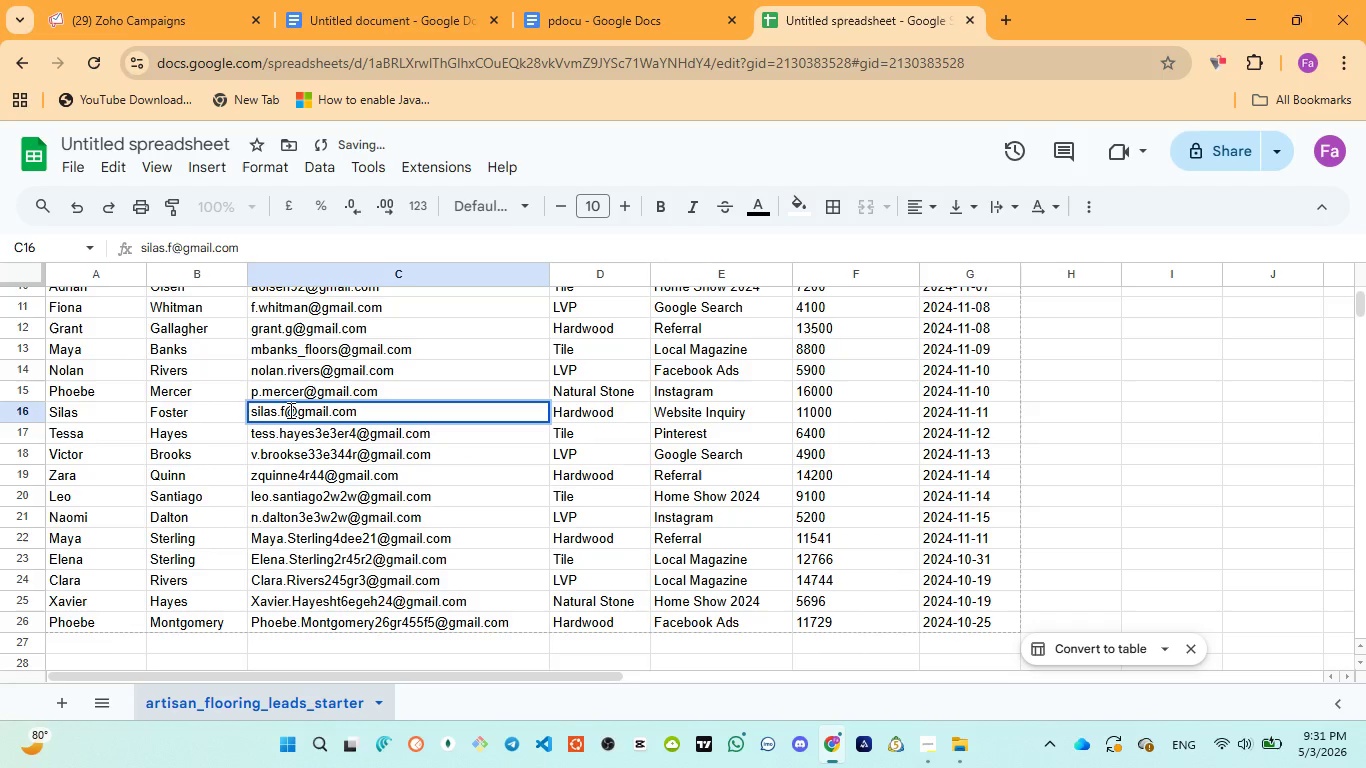 
left_click([289, 410])
 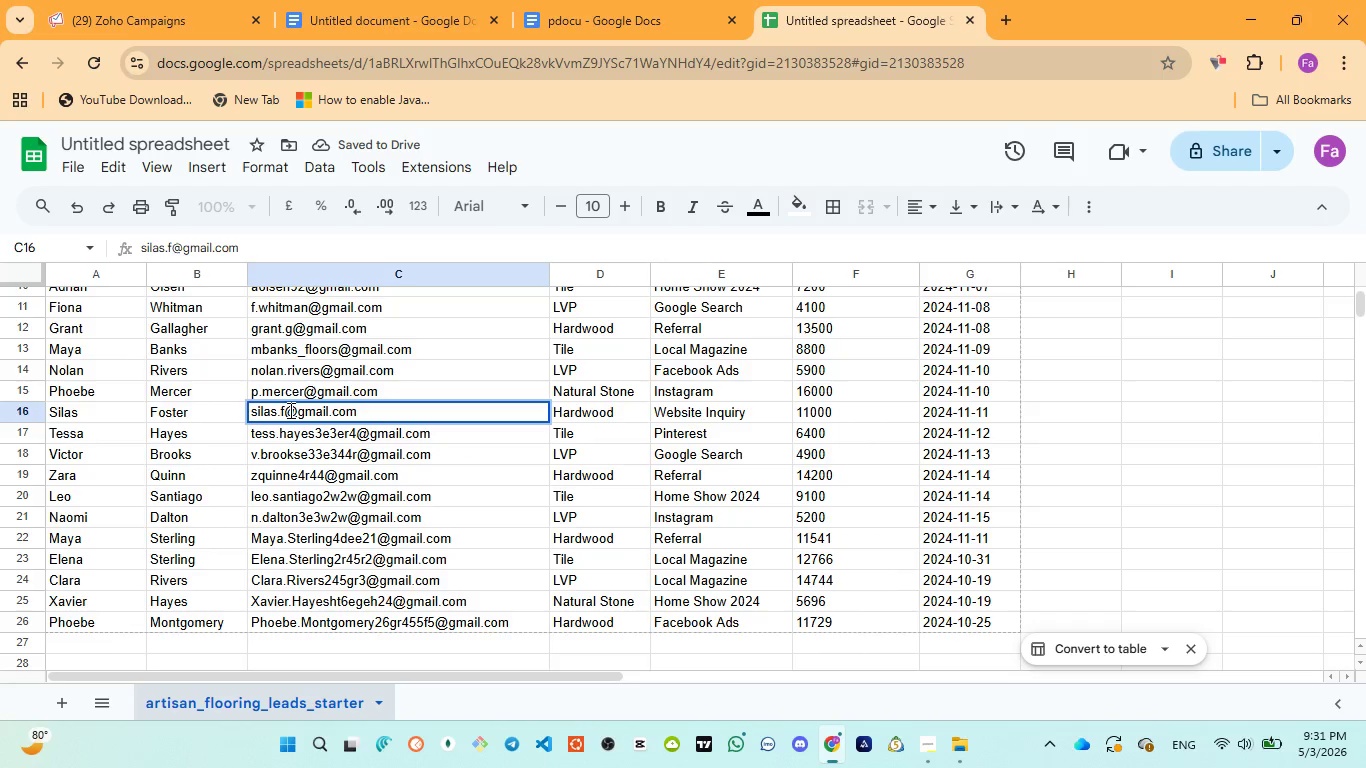 
type(3e2ww)
 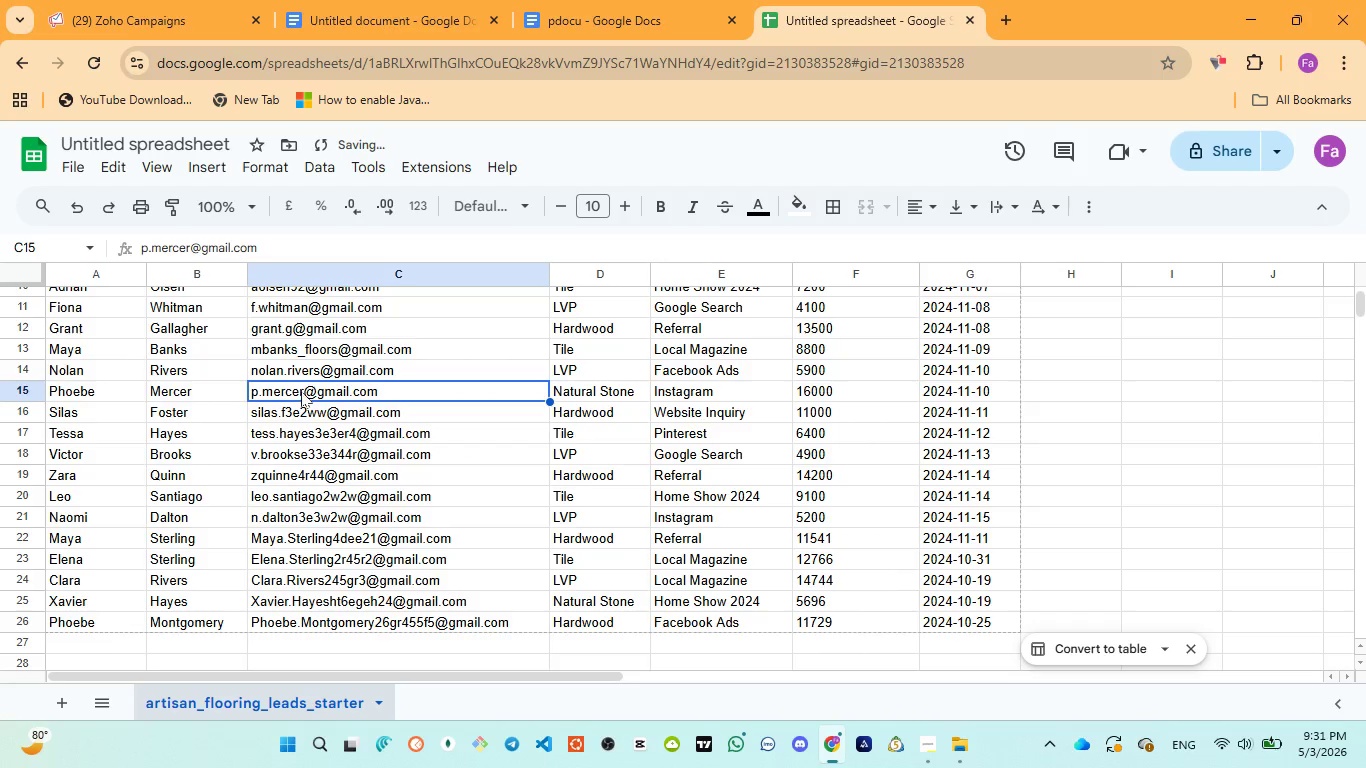 
double_click([301, 391])
 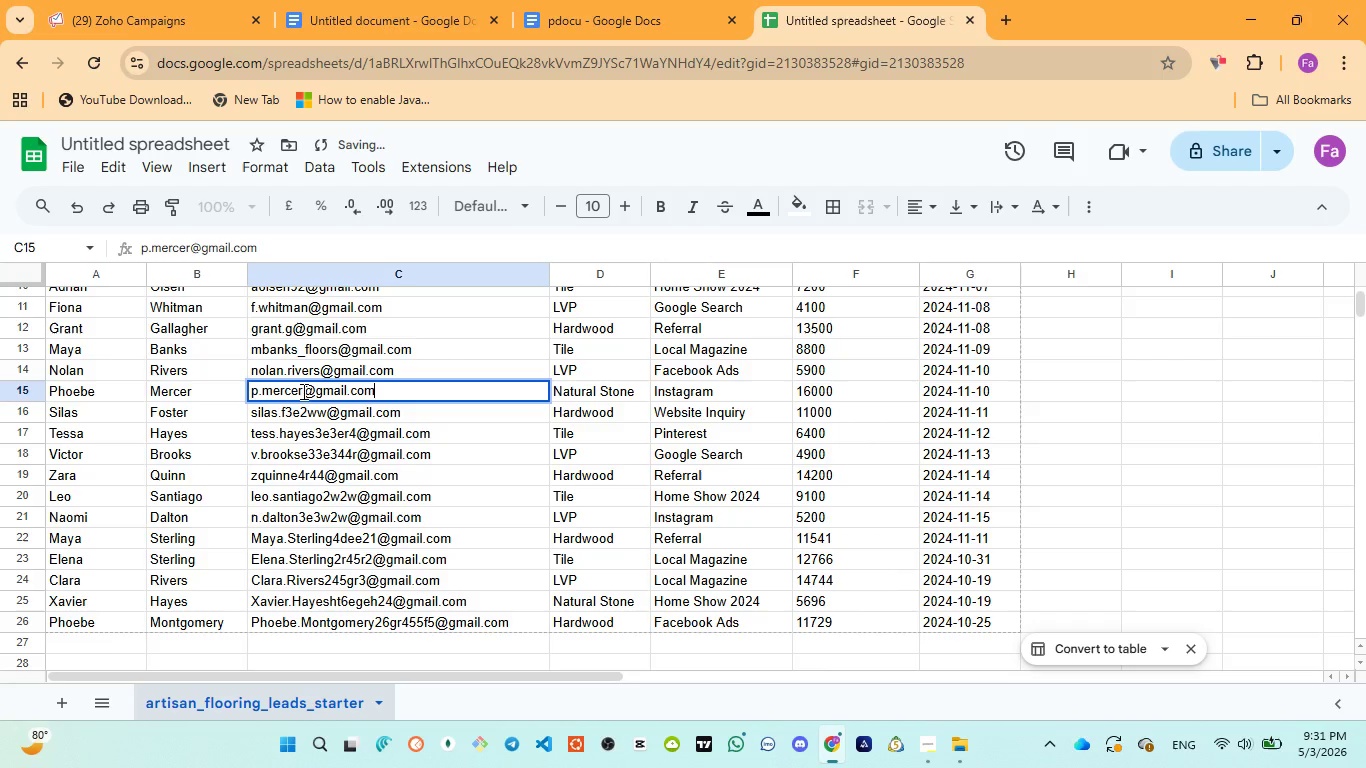 
left_click([302, 391])
 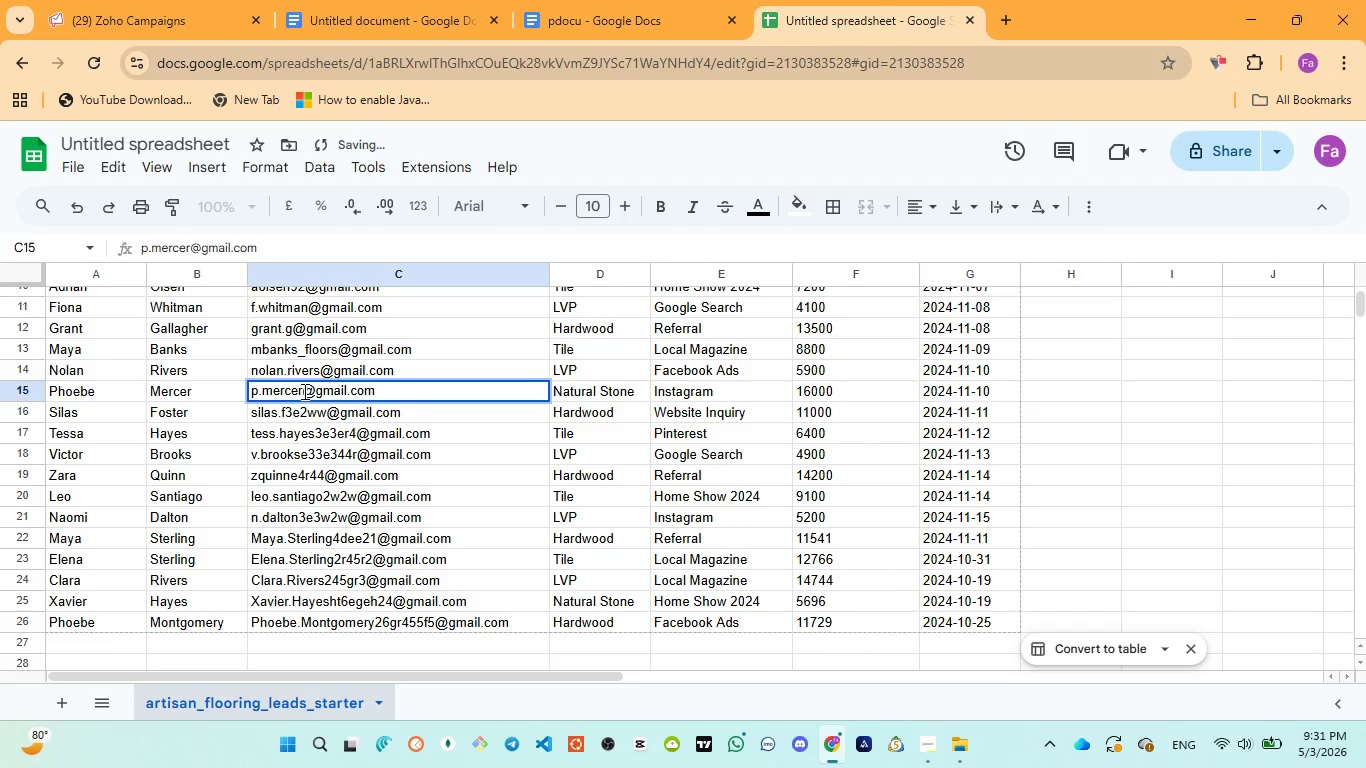 
type(2w22e)
 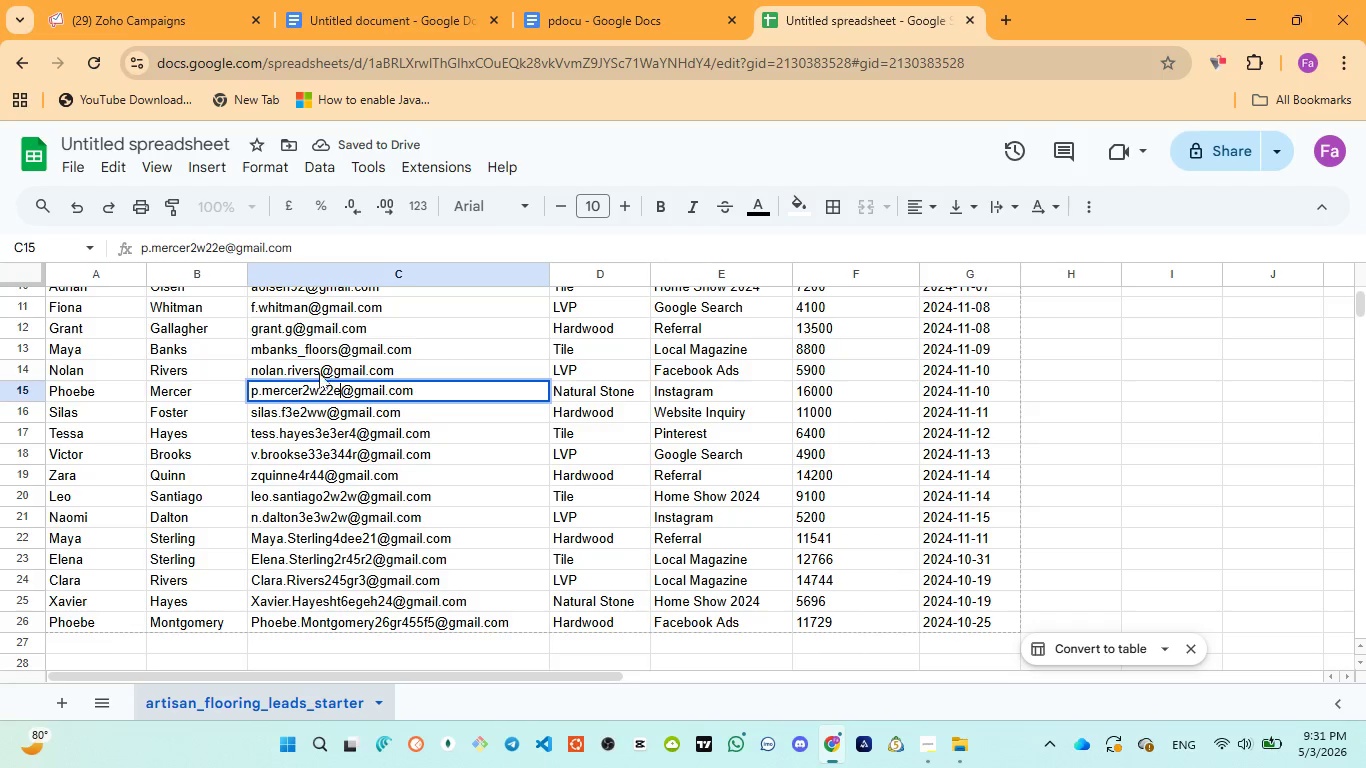 
key(3)
 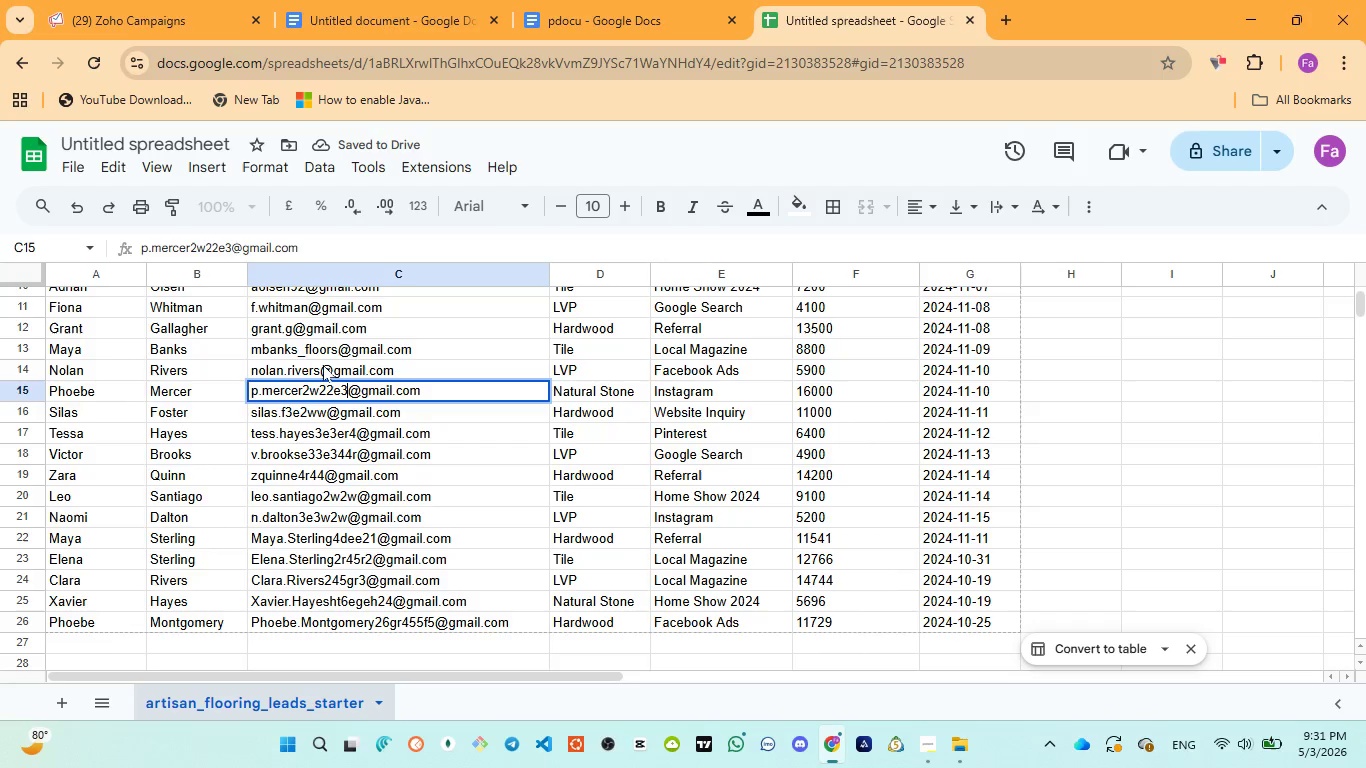 
left_click([323, 365])
 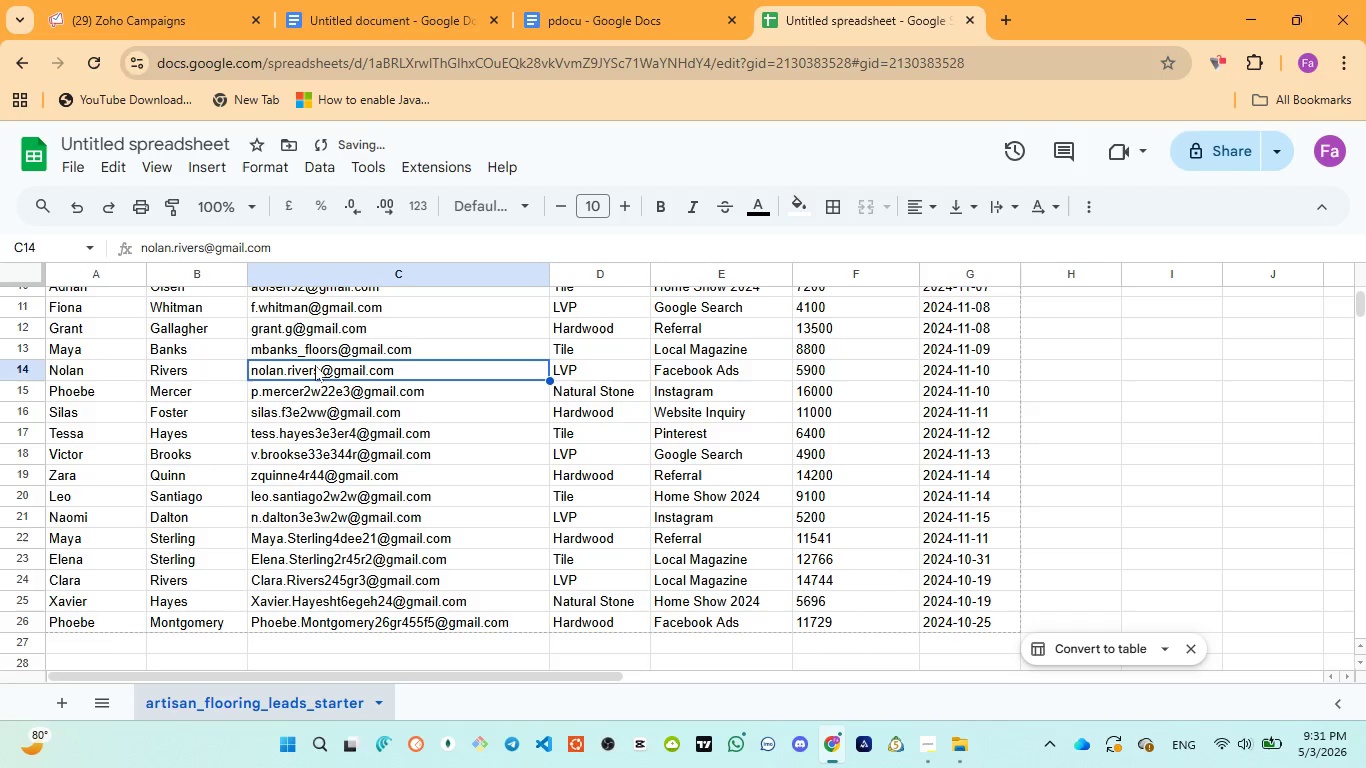 
double_click([315, 365])
 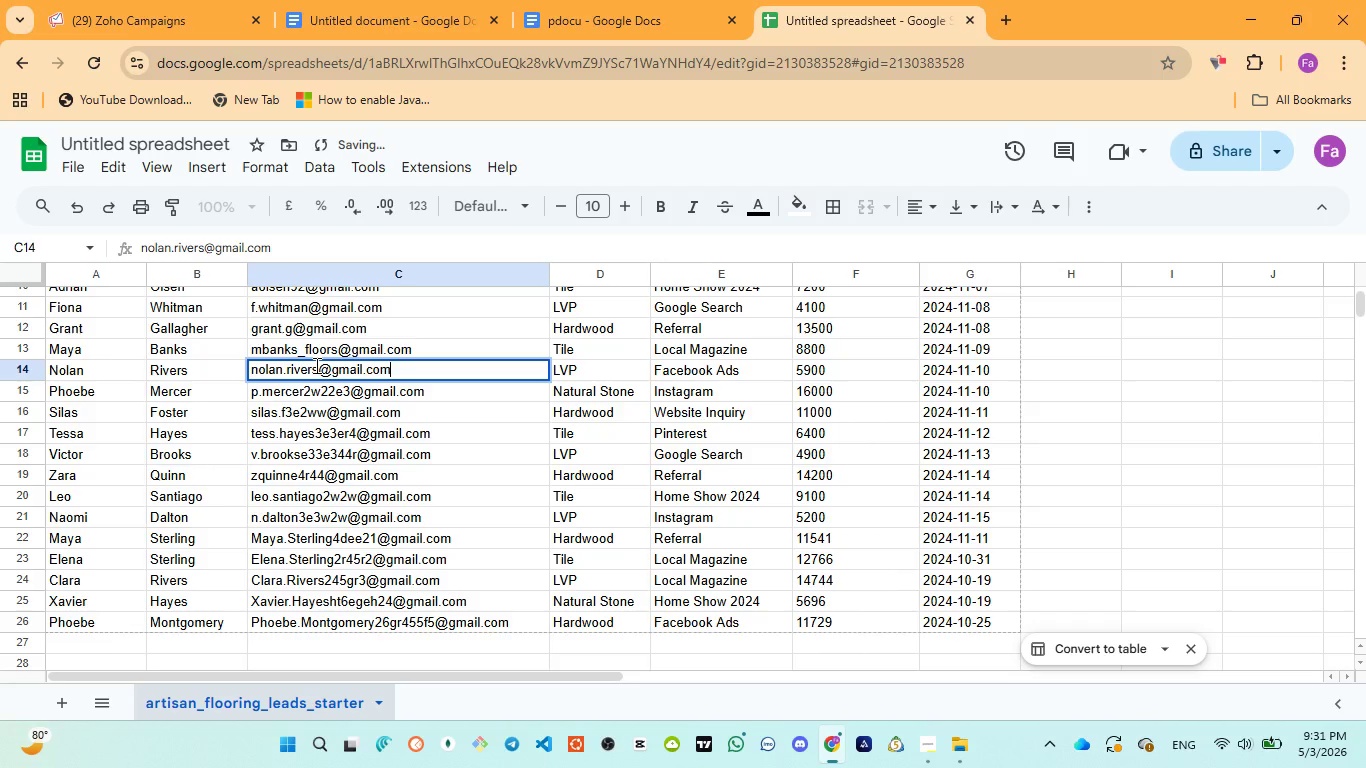 
left_click([315, 366])
 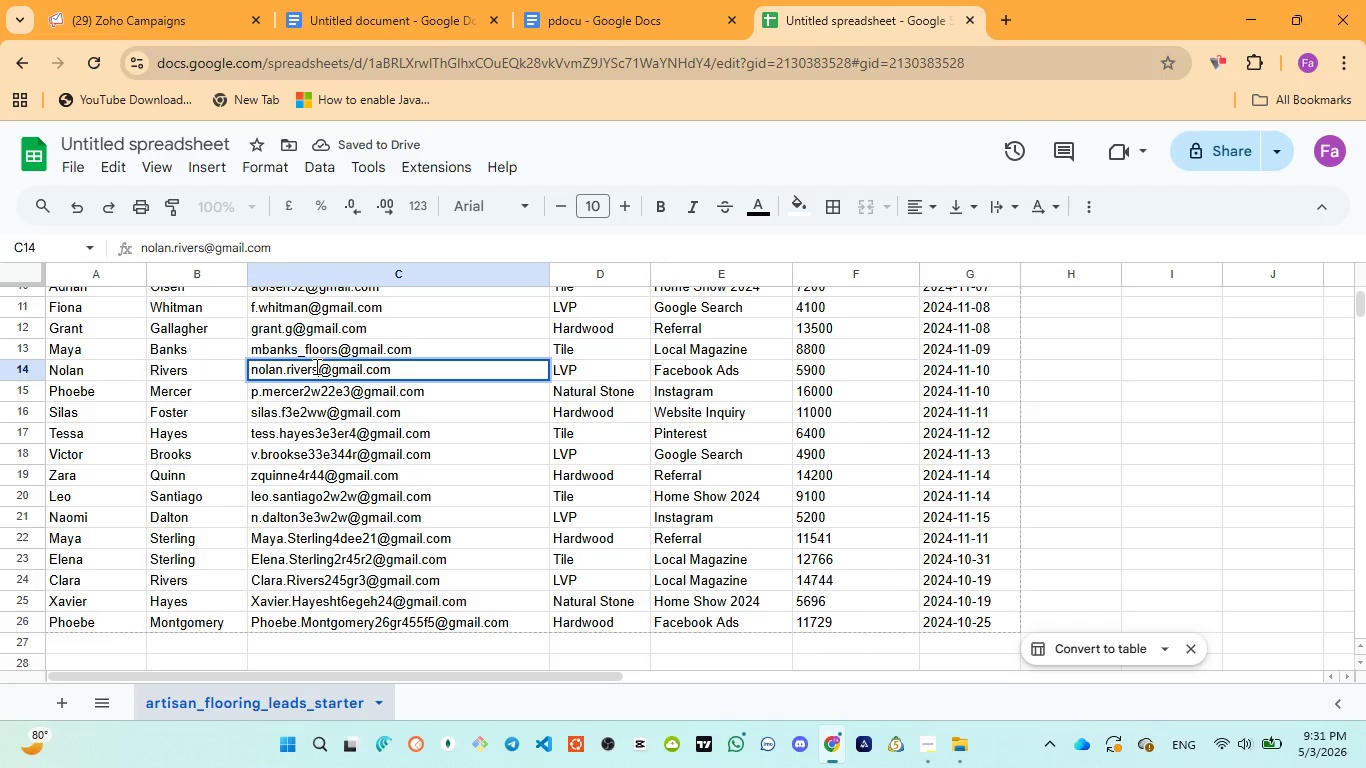 
type(3e22w)
 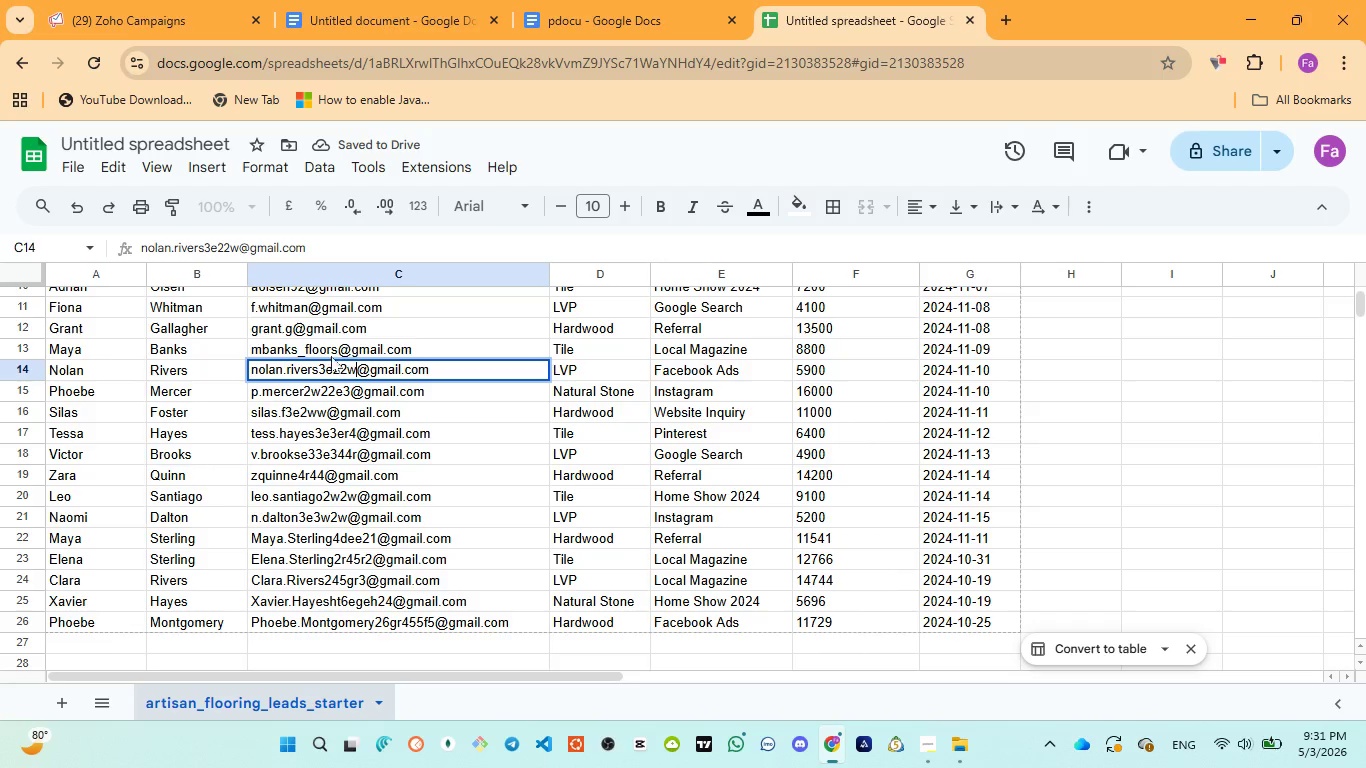 
left_click([332, 354])
 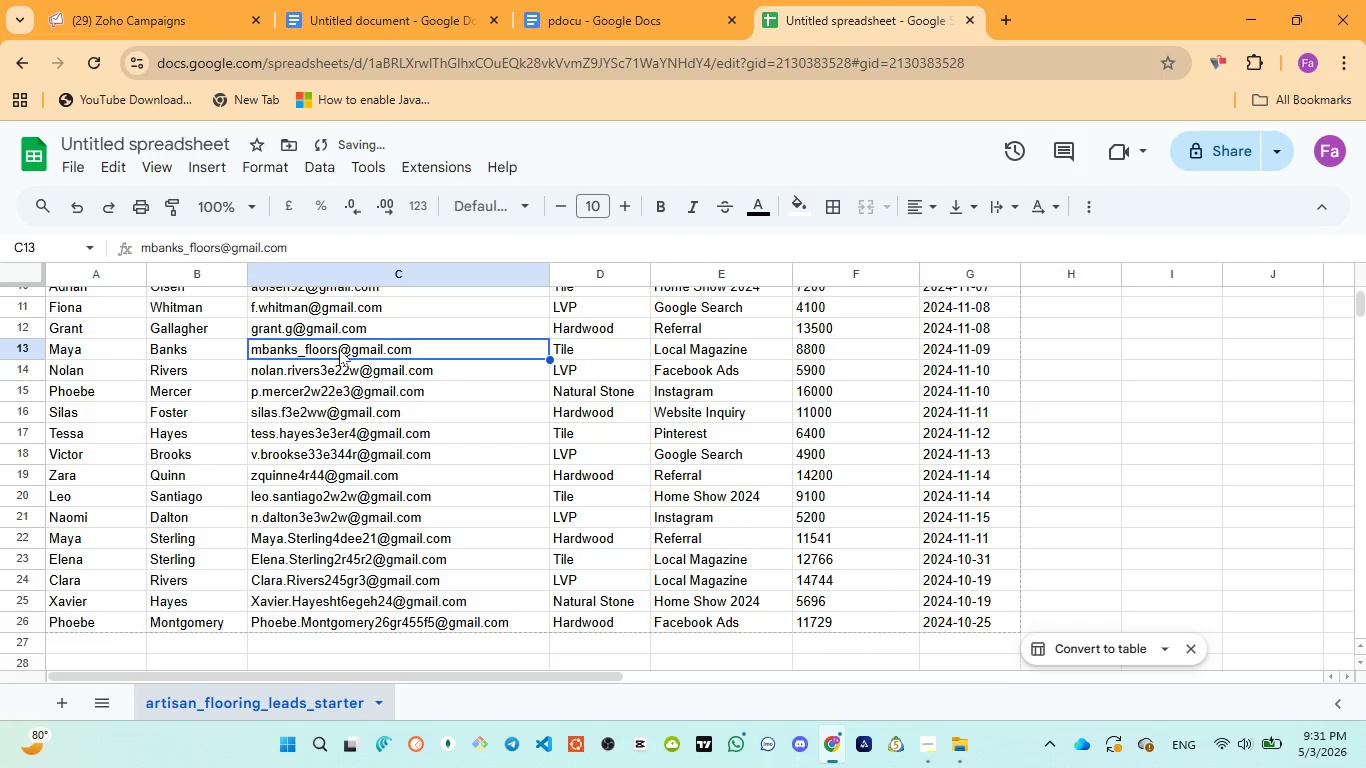 
double_click([339, 349])
 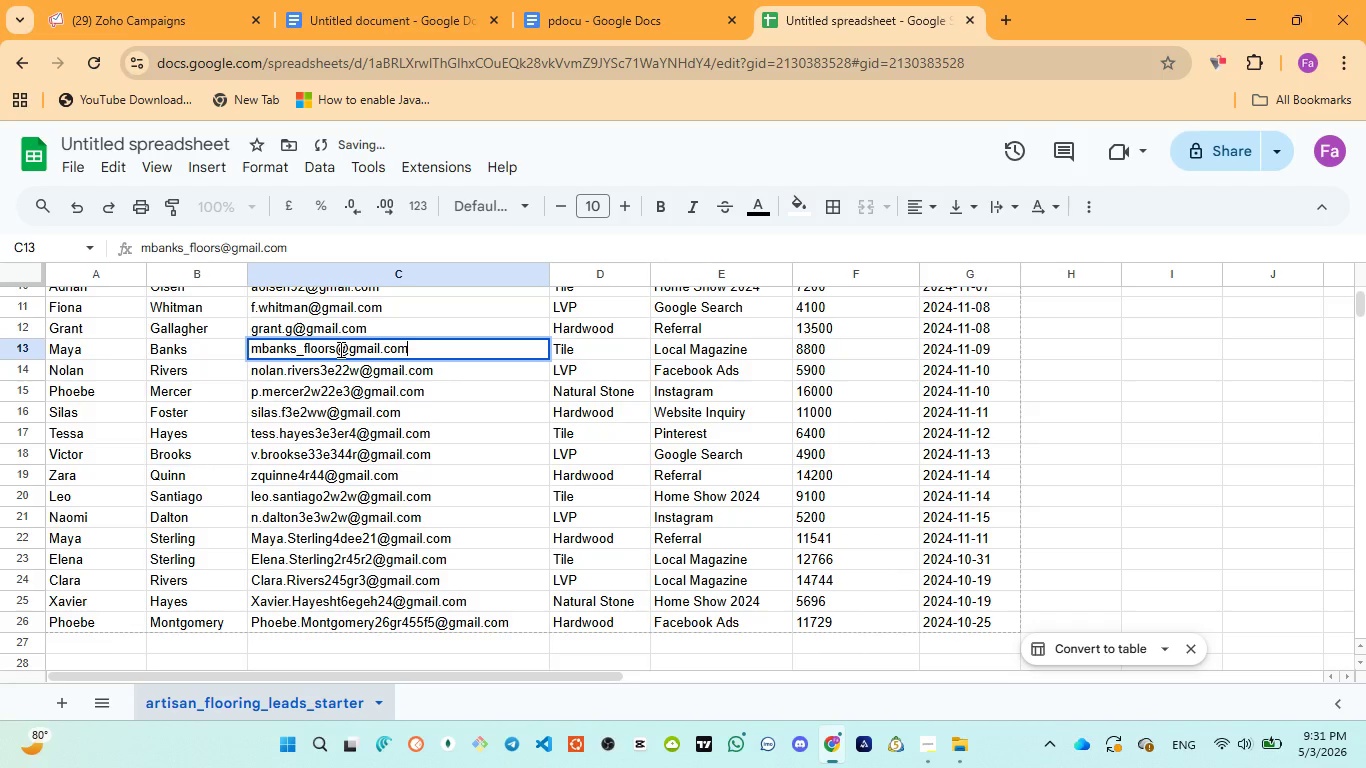 
left_click([339, 349])
 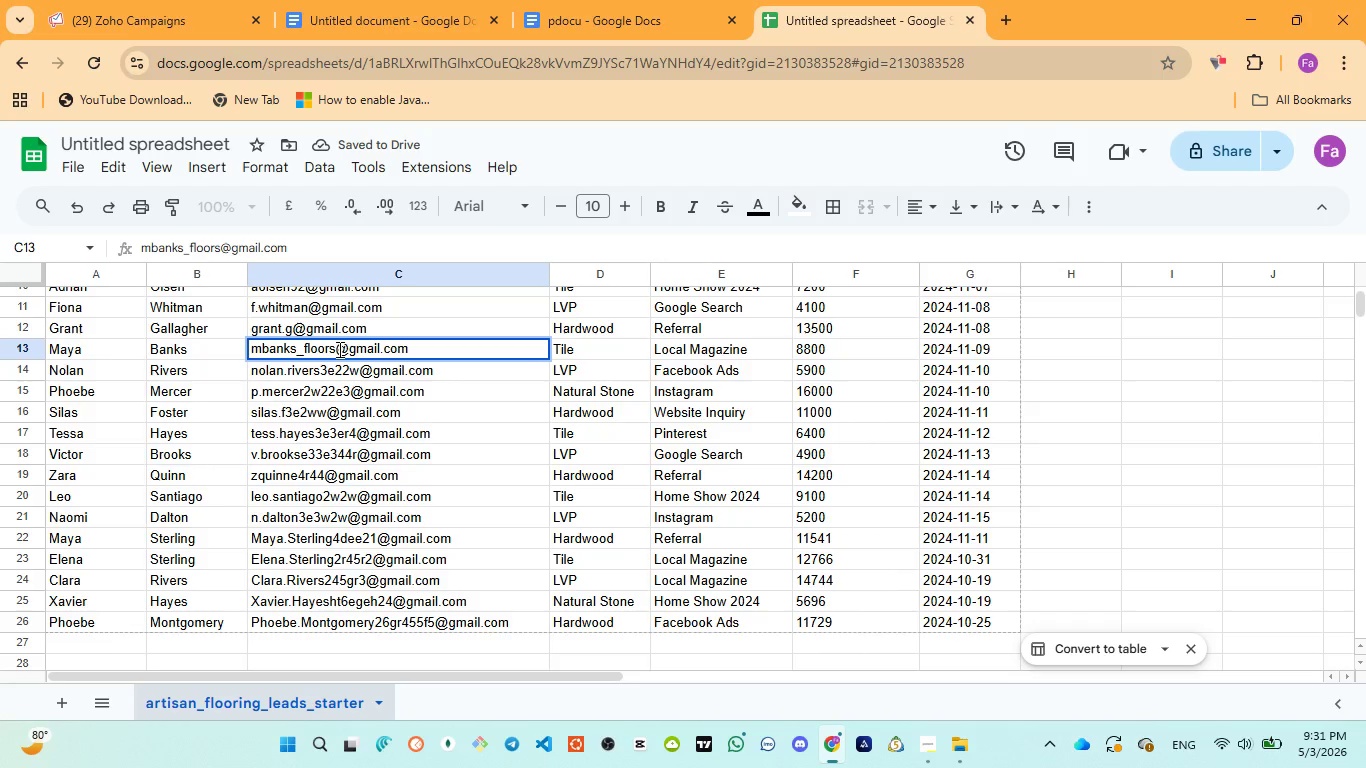 
type(3e44233)
 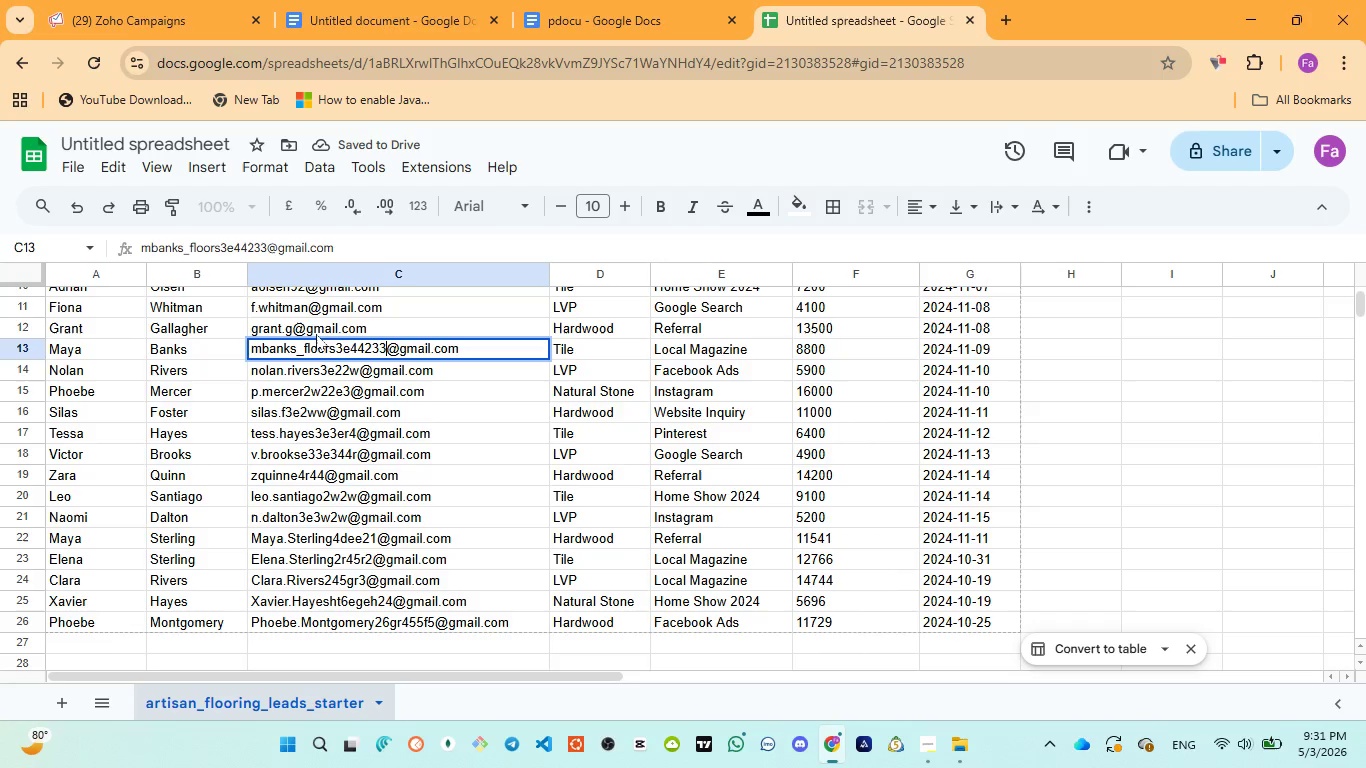 
left_click([319, 330])
 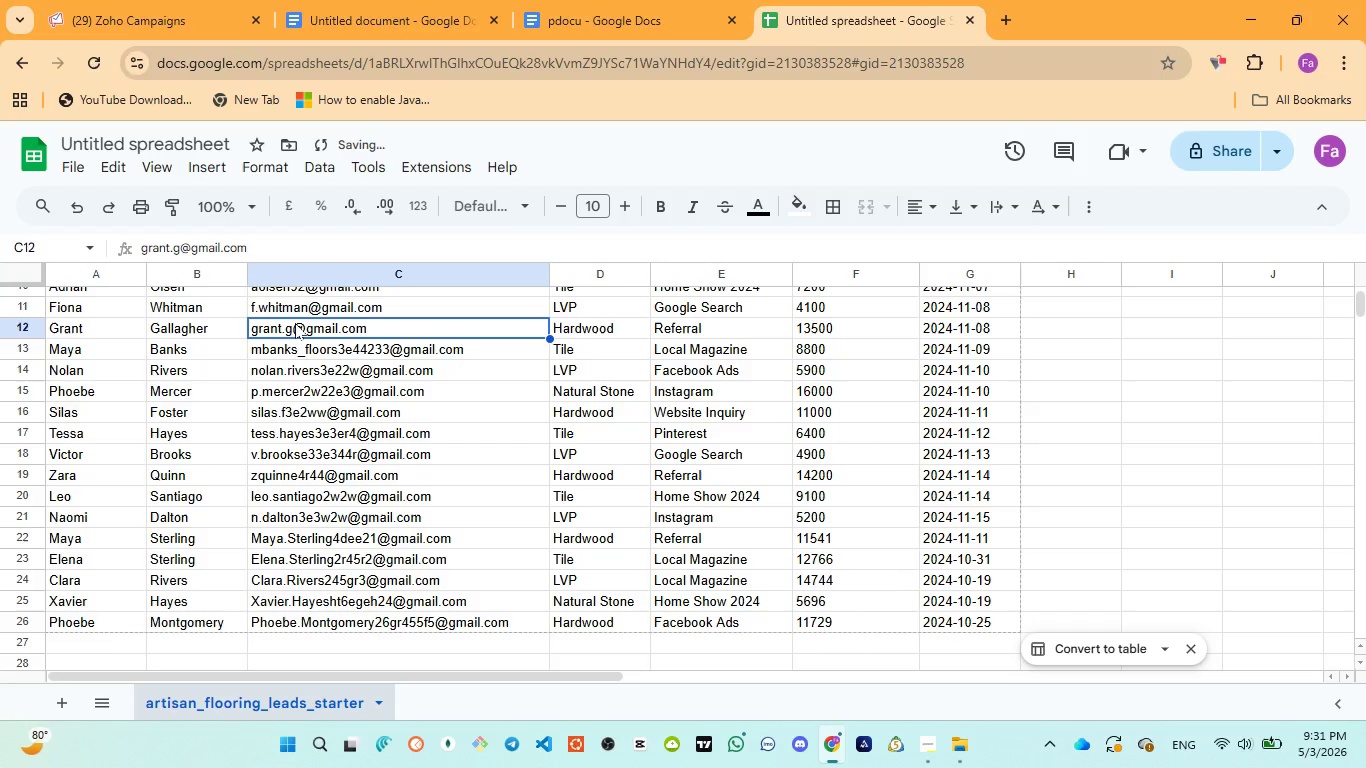 
double_click([295, 323])
 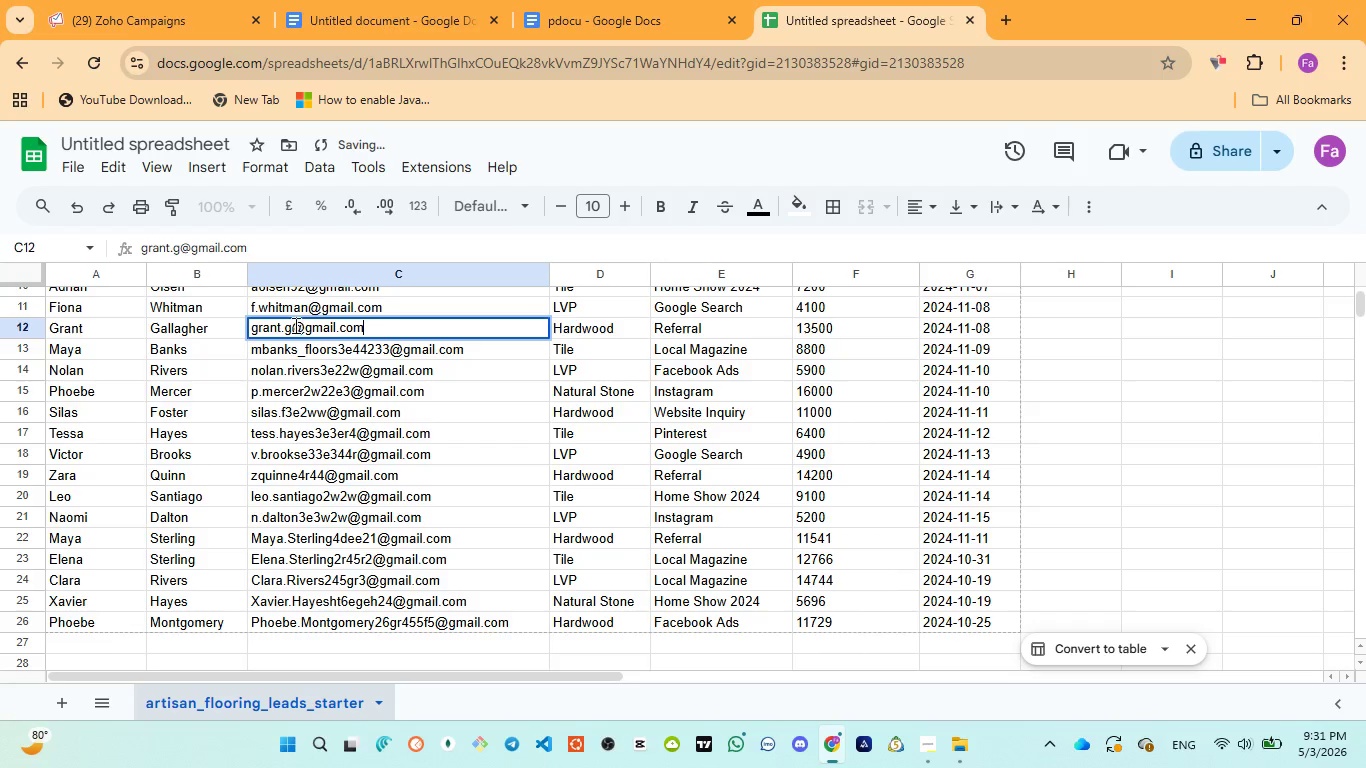 
left_click([294, 325])
 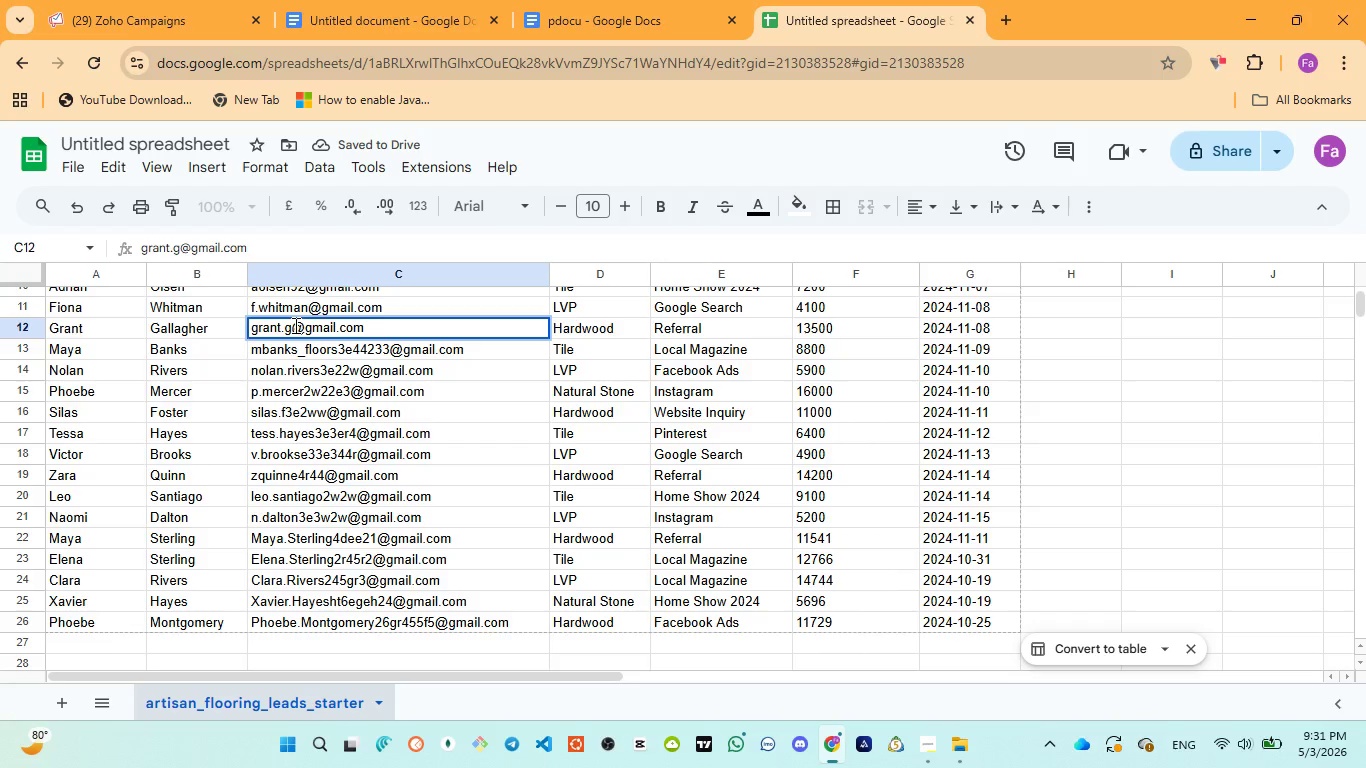 
type(4r55rr5rr)
 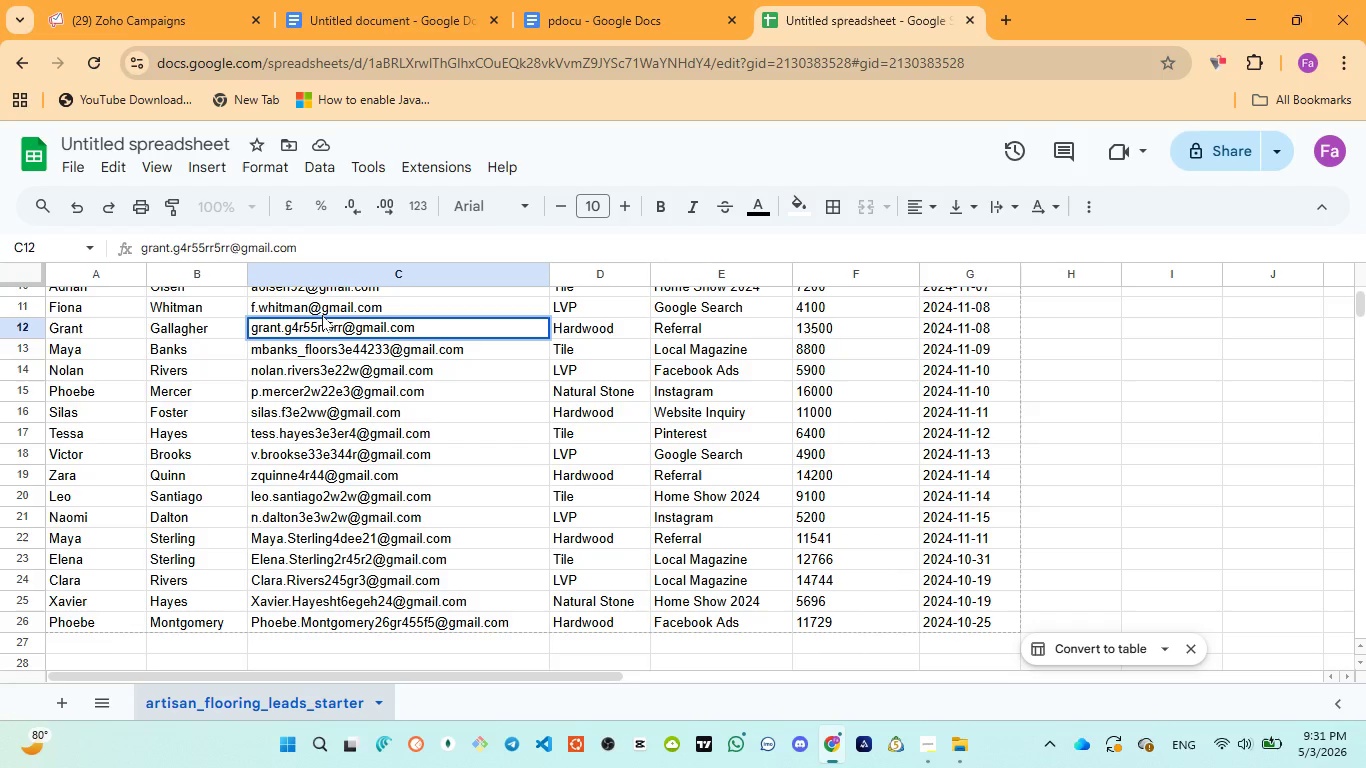 
left_click([321, 306])
 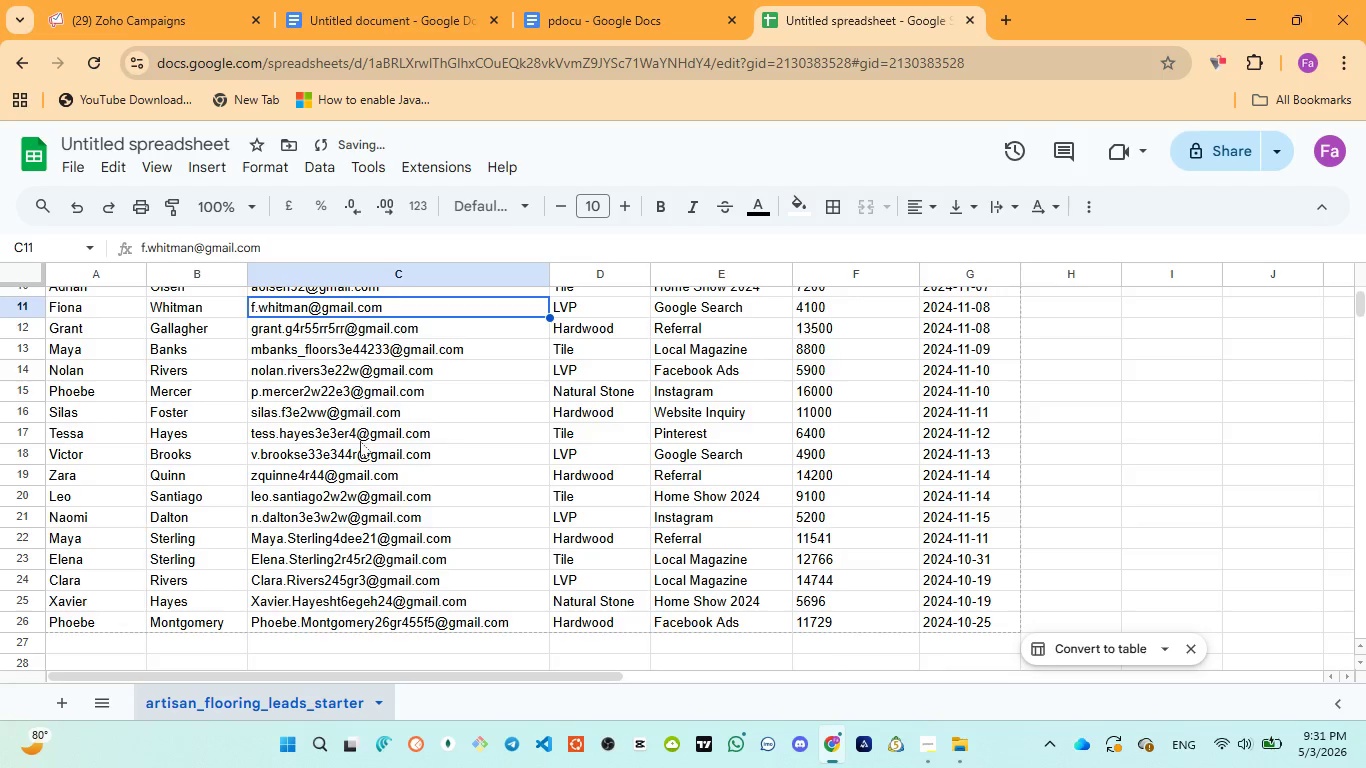 
scroll: coordinate [360, 446], scroll_direction: up, amount: 2.0
 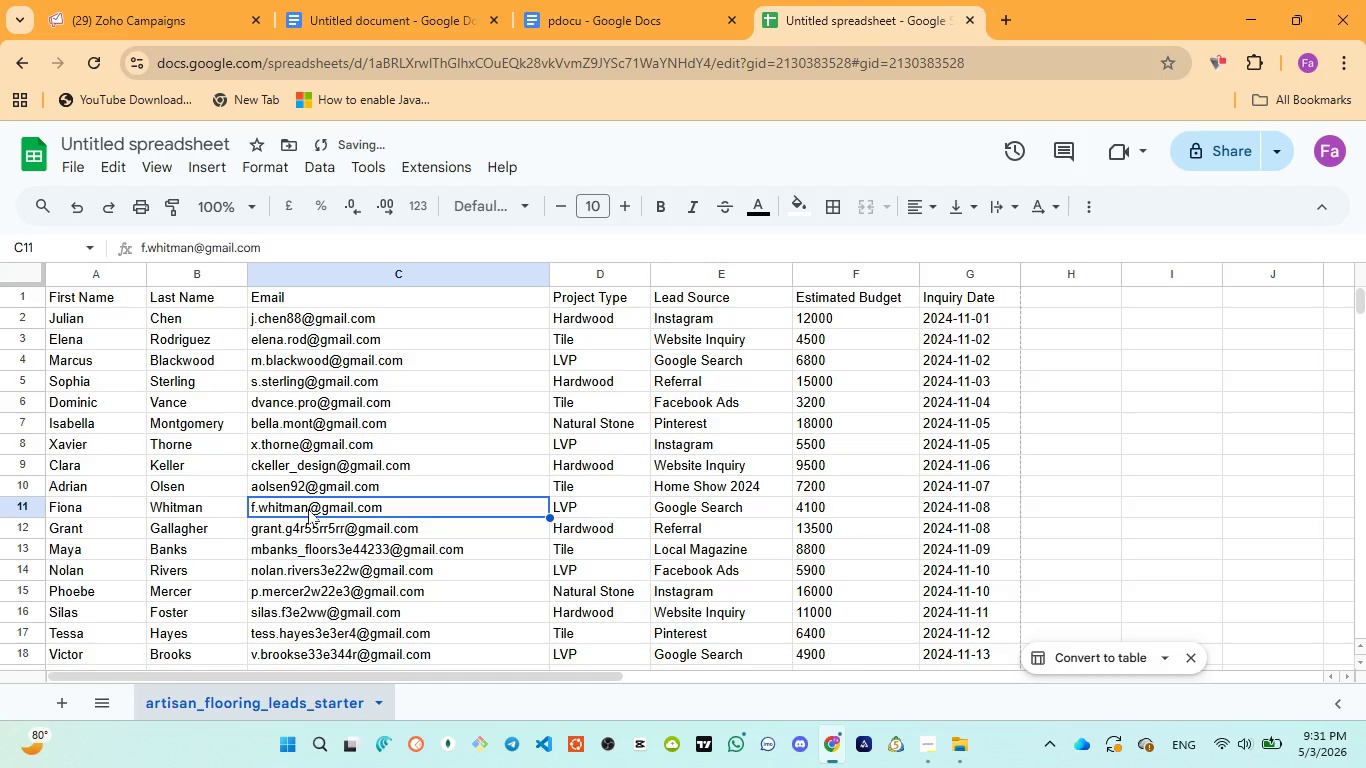 
double_click([308, 509])
 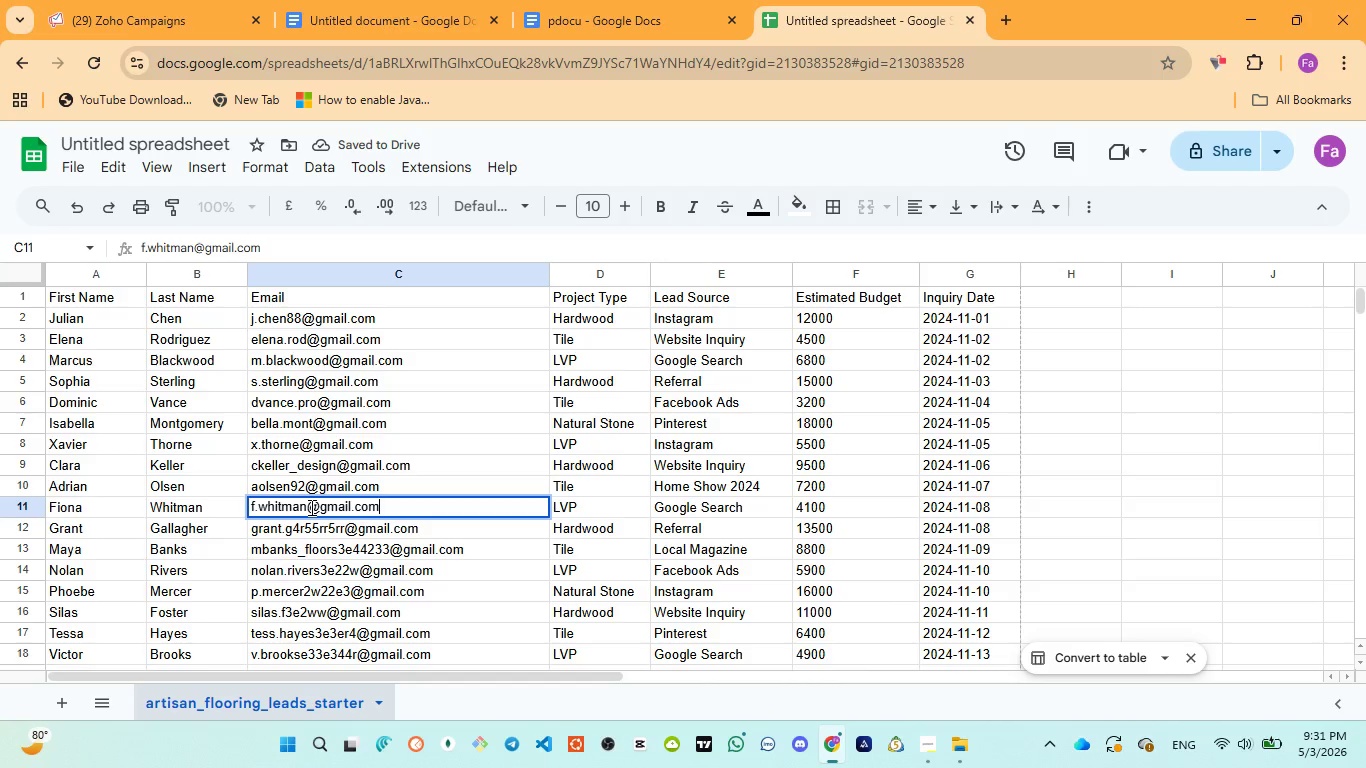 
left_click([310, 507])
 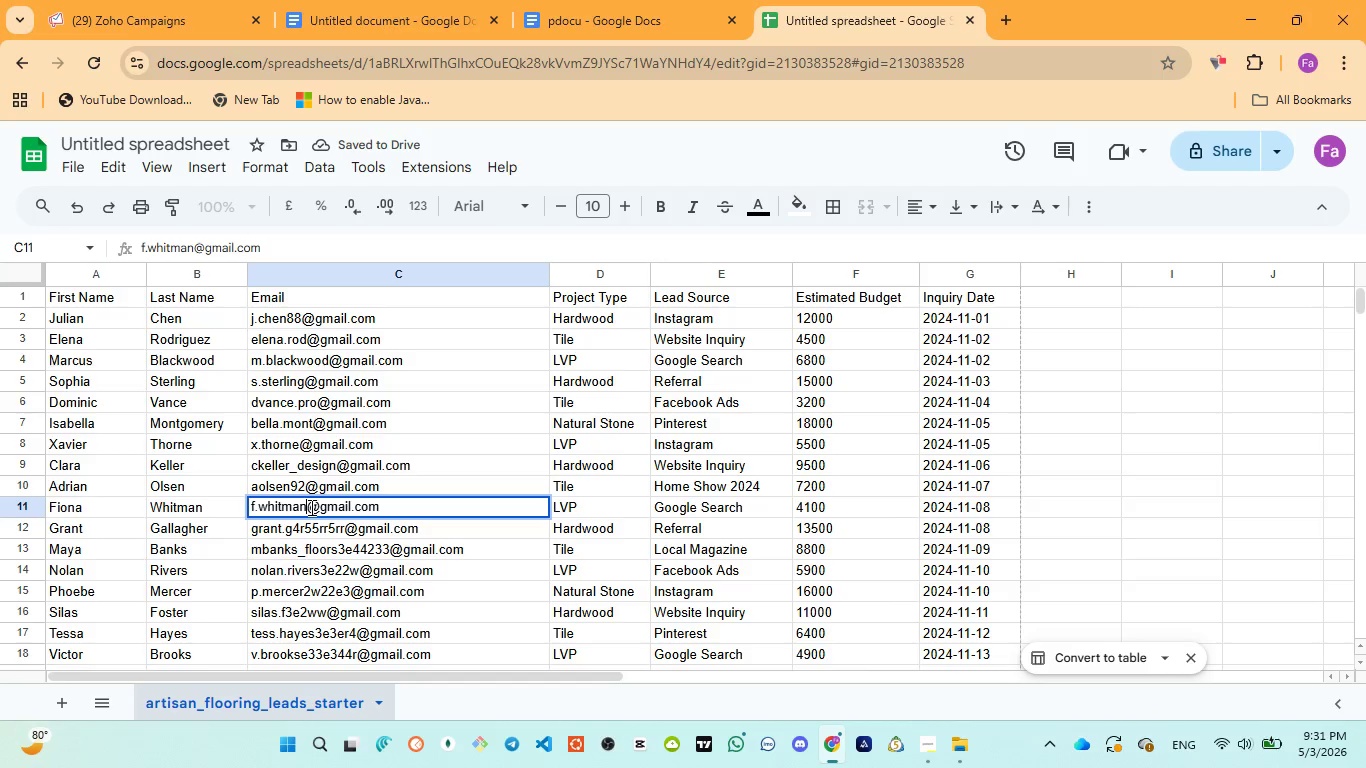 
type(5trt)
 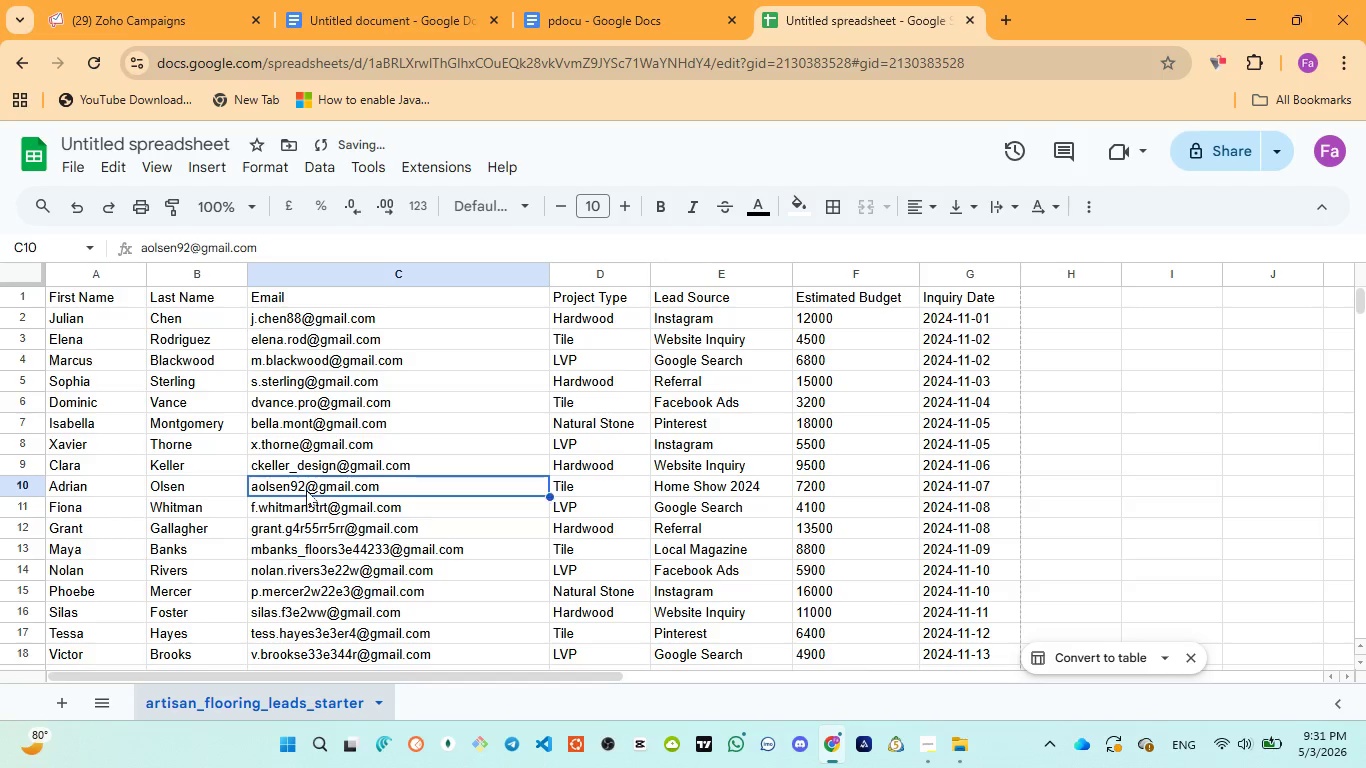 
double_click([306, 490])
 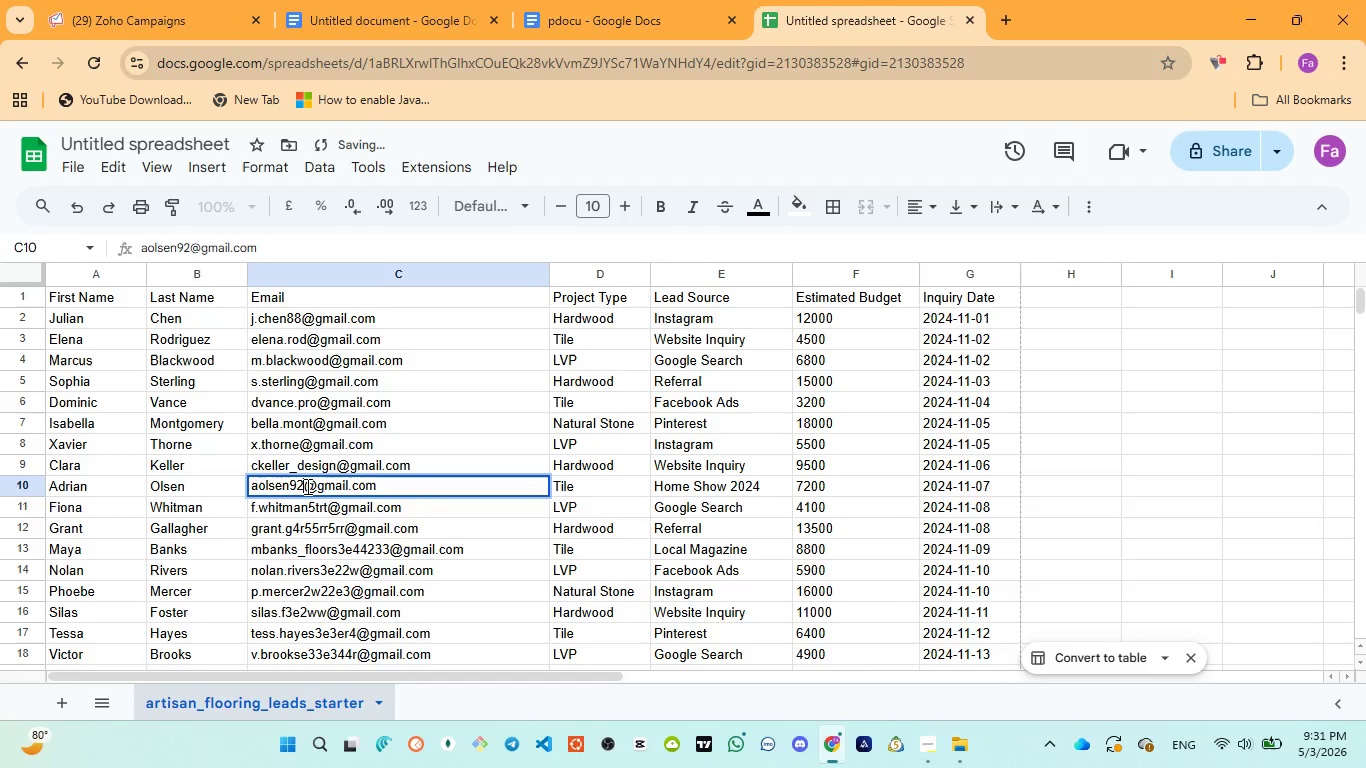 
triple_click([306, 486])
 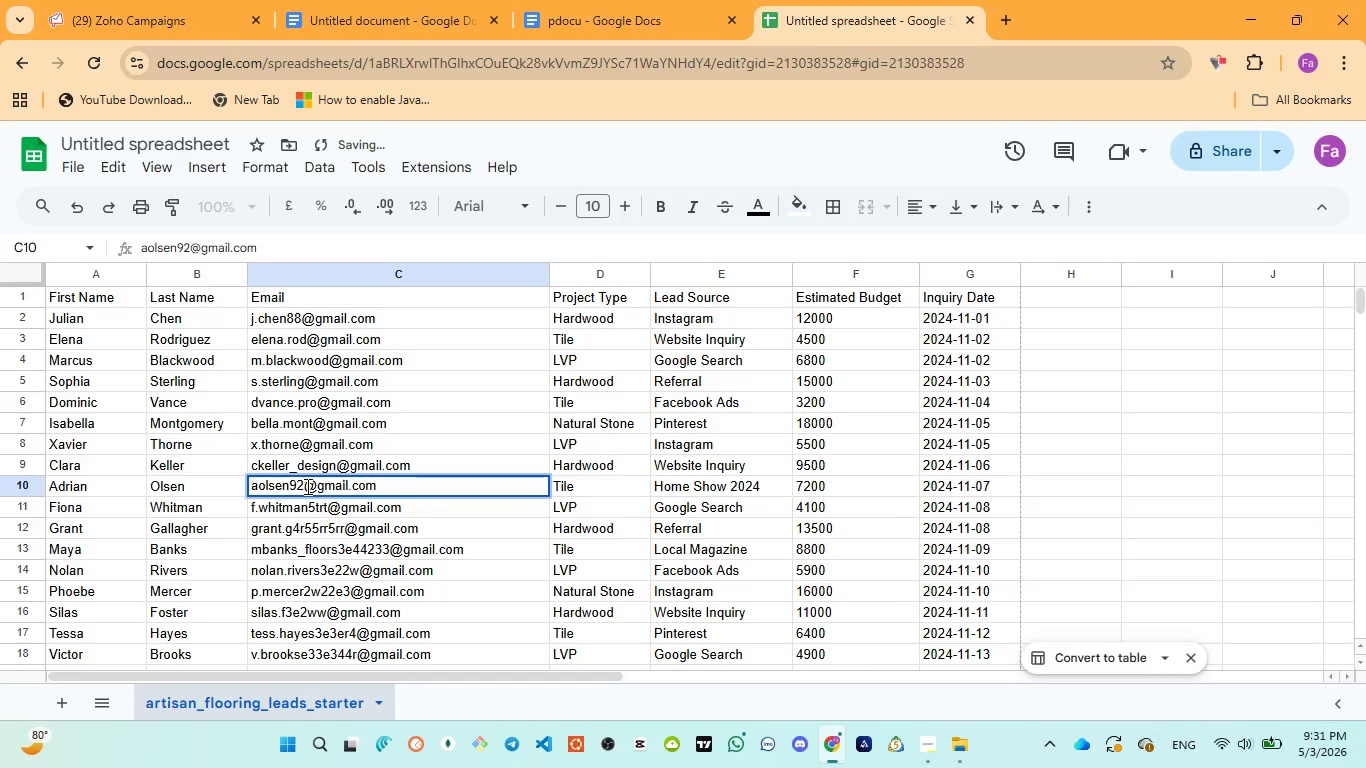 
type(rt5ty)
 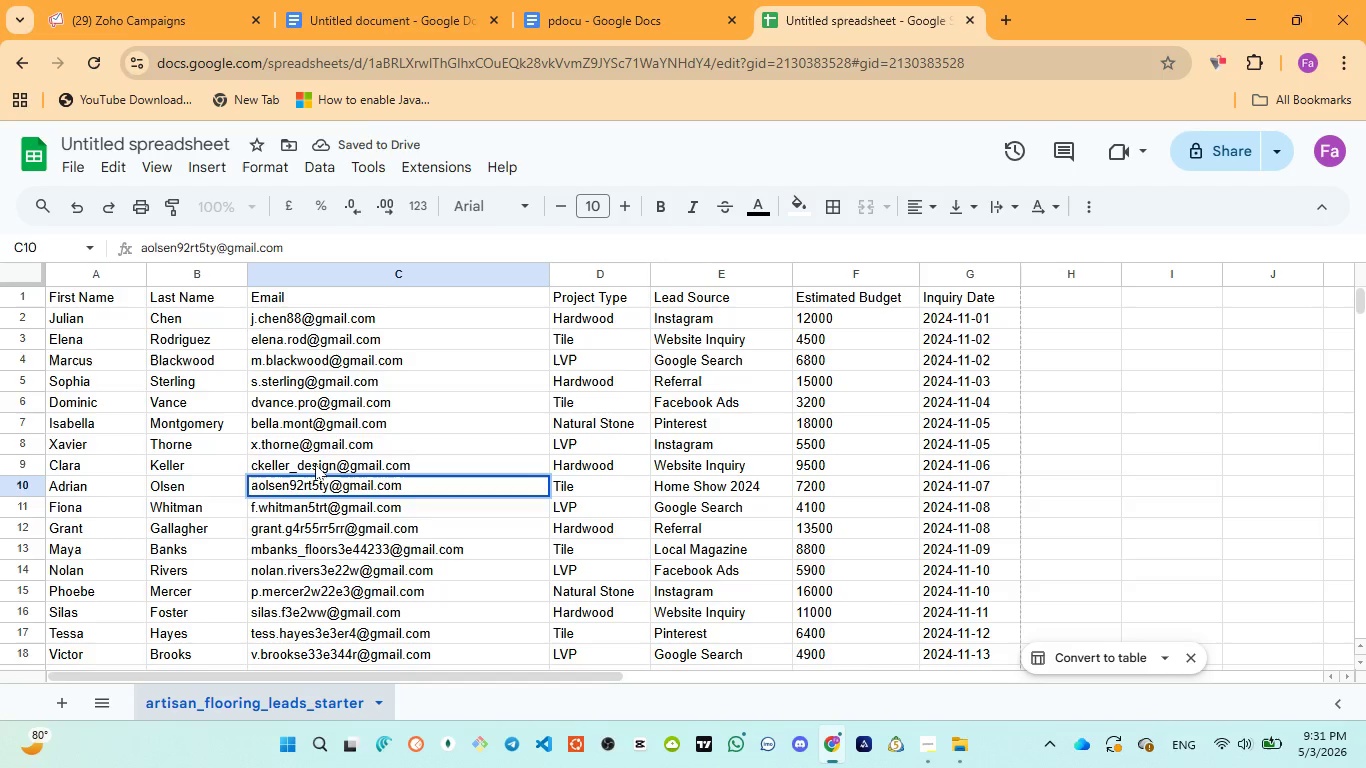 
double_click([315, 464])
 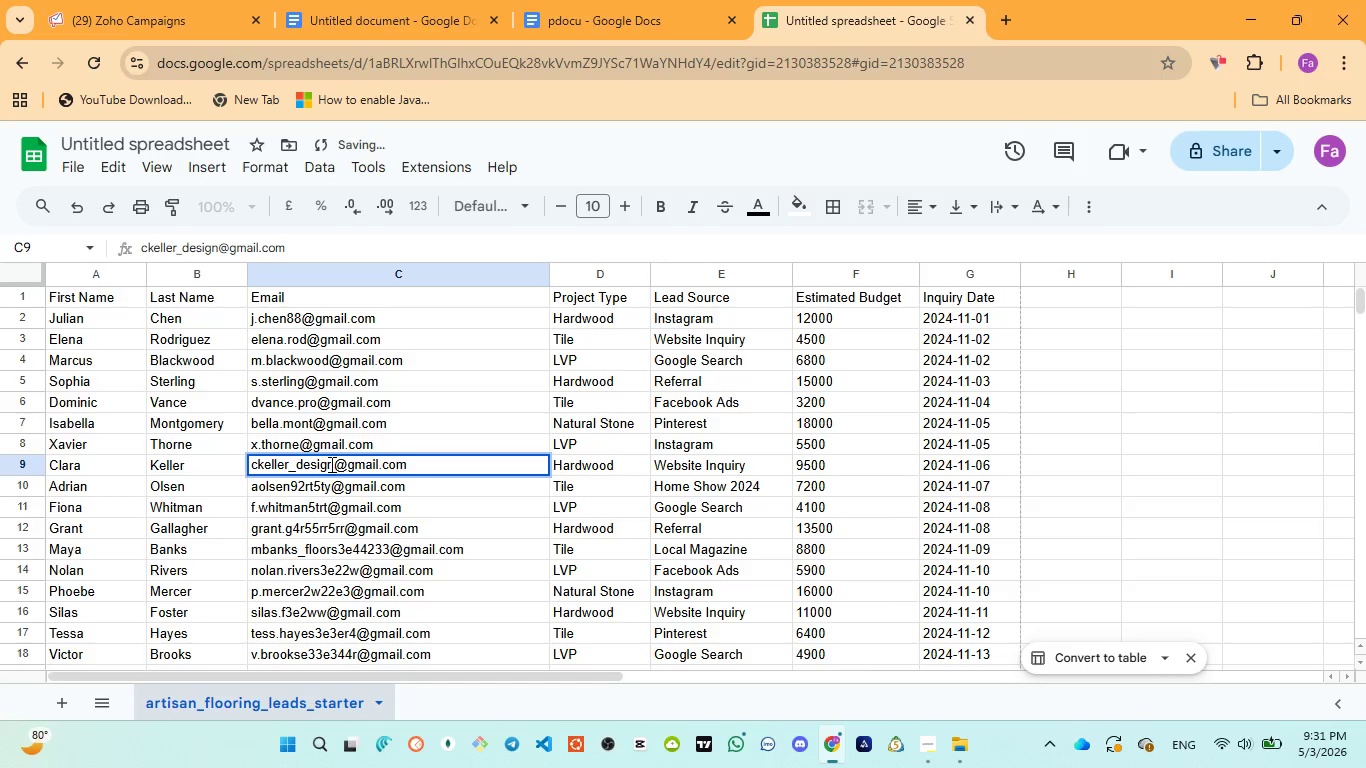 
left_click([332, 464])
 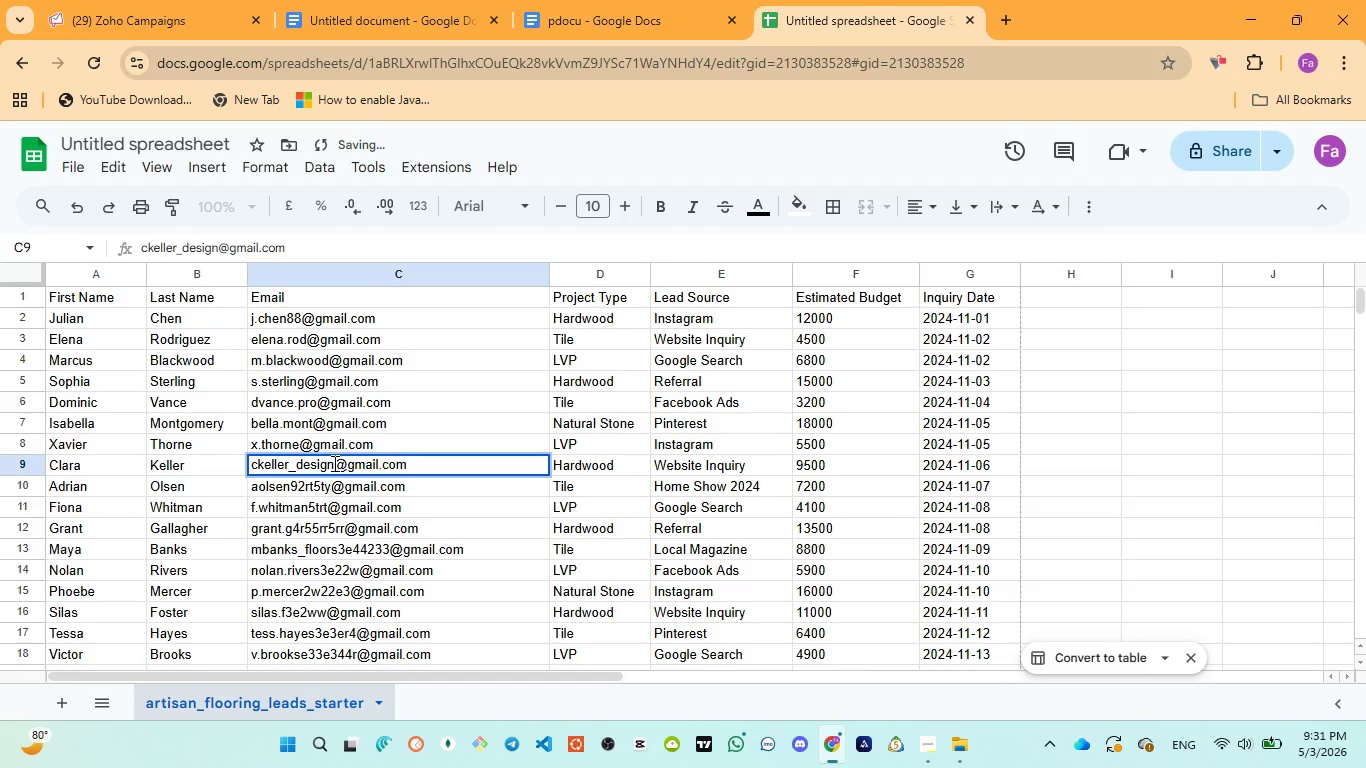 
type(55trd)
 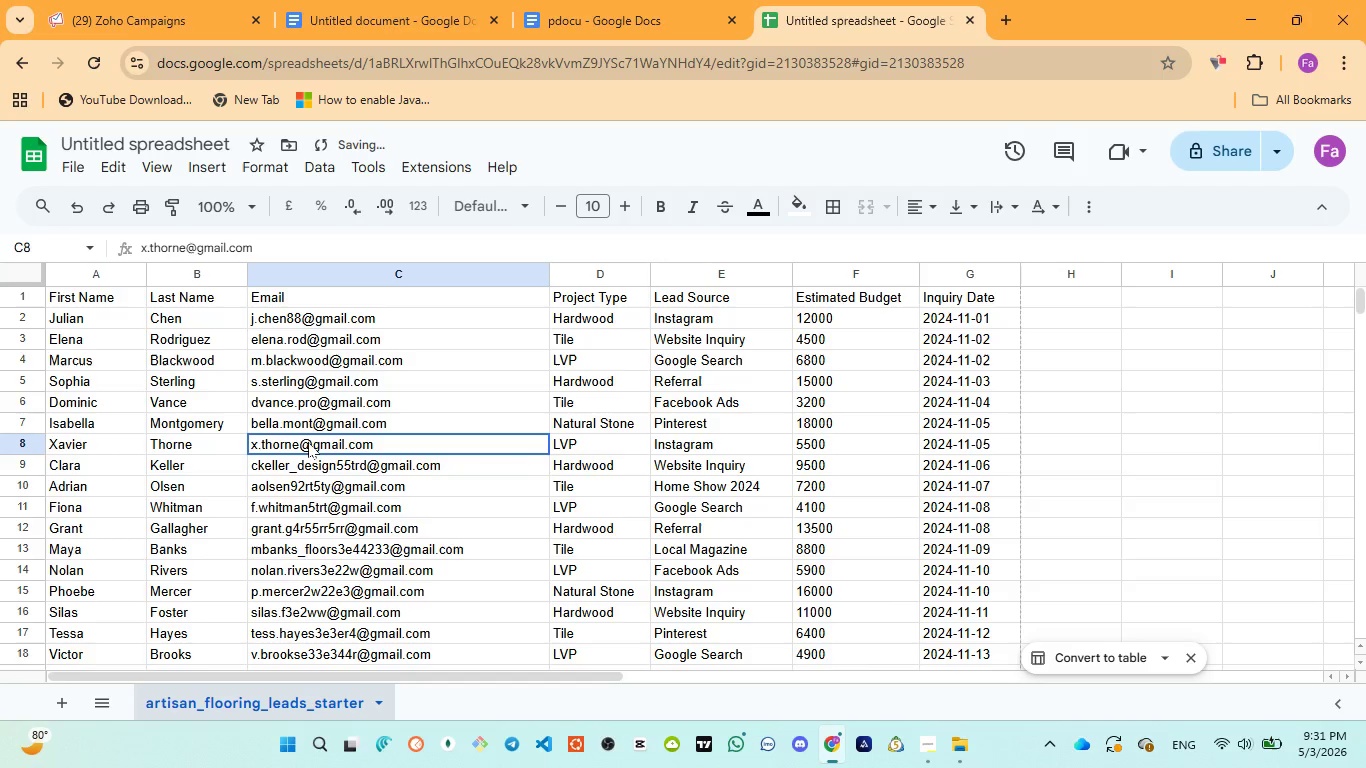 
double_click([308, 442])
 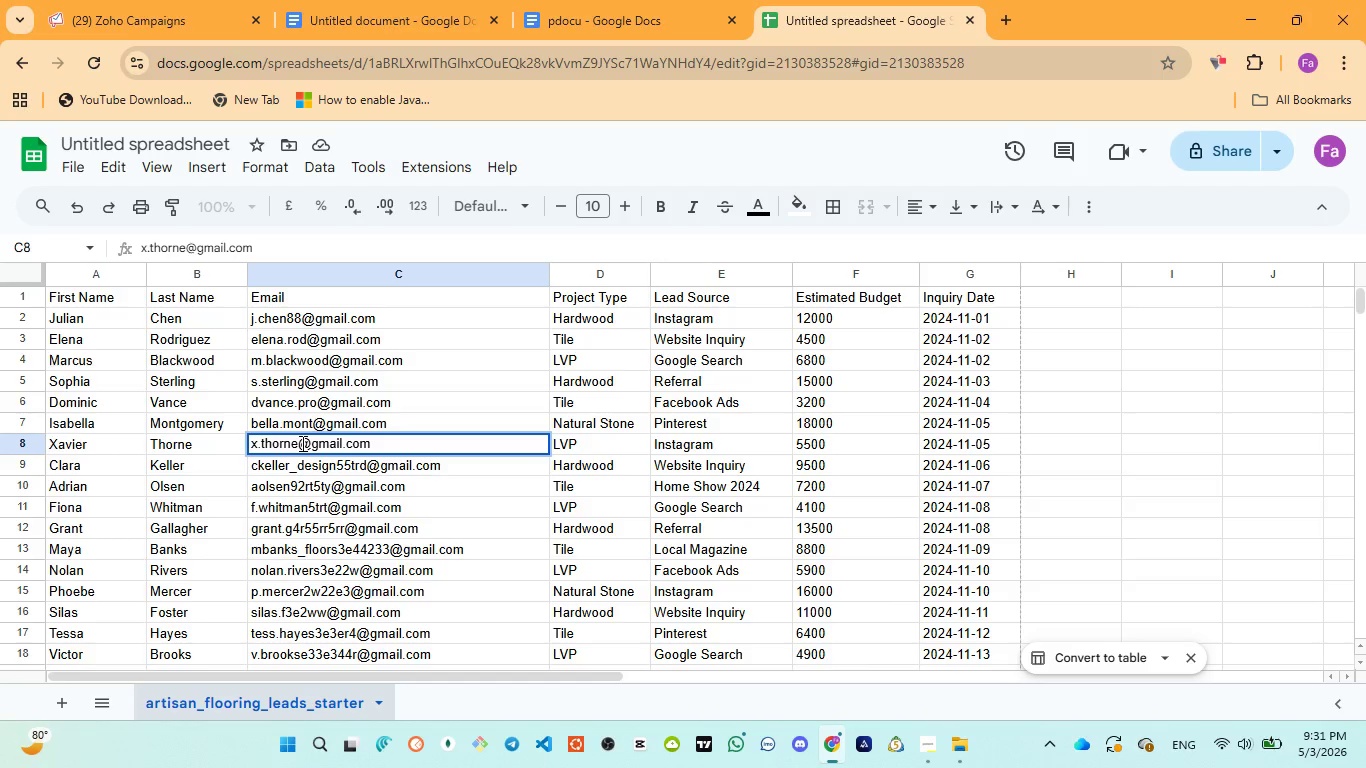 
wait(6.72)
 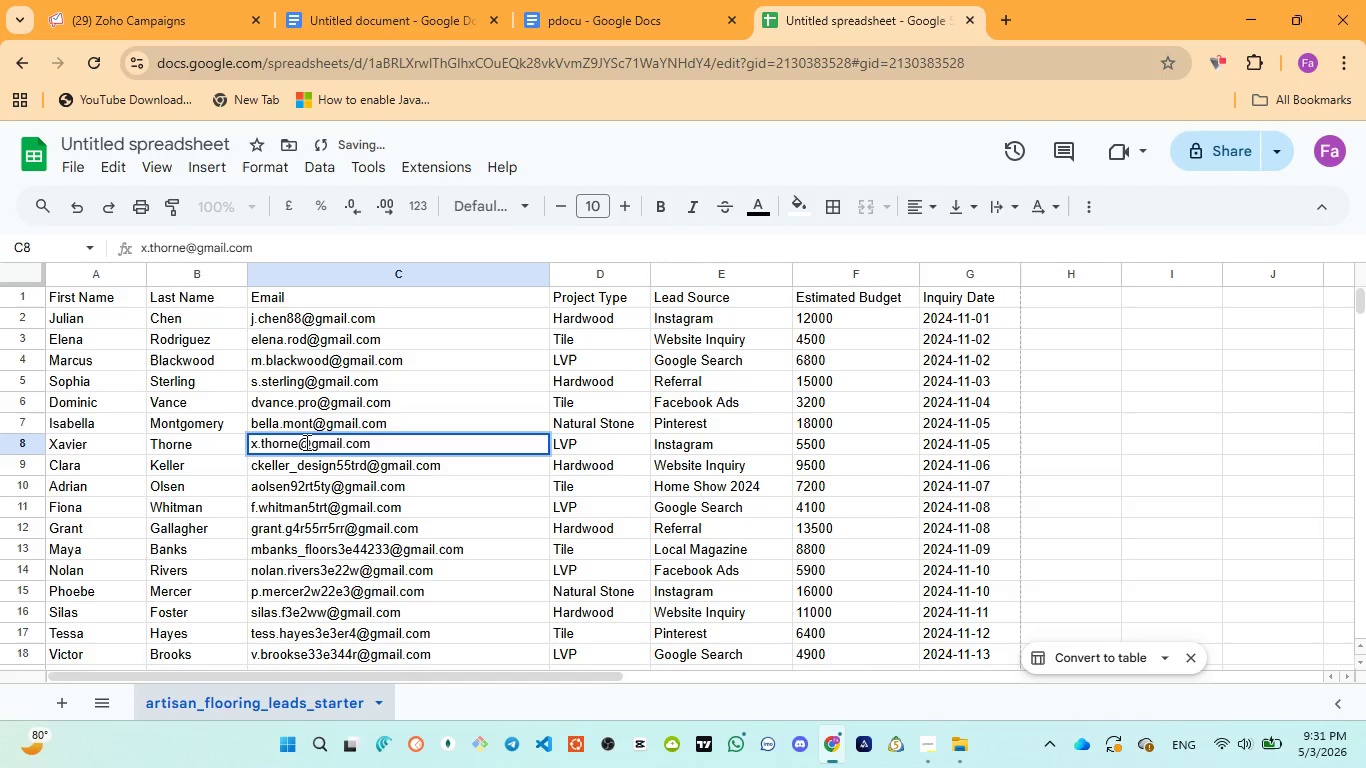 
type(2w3ew)
 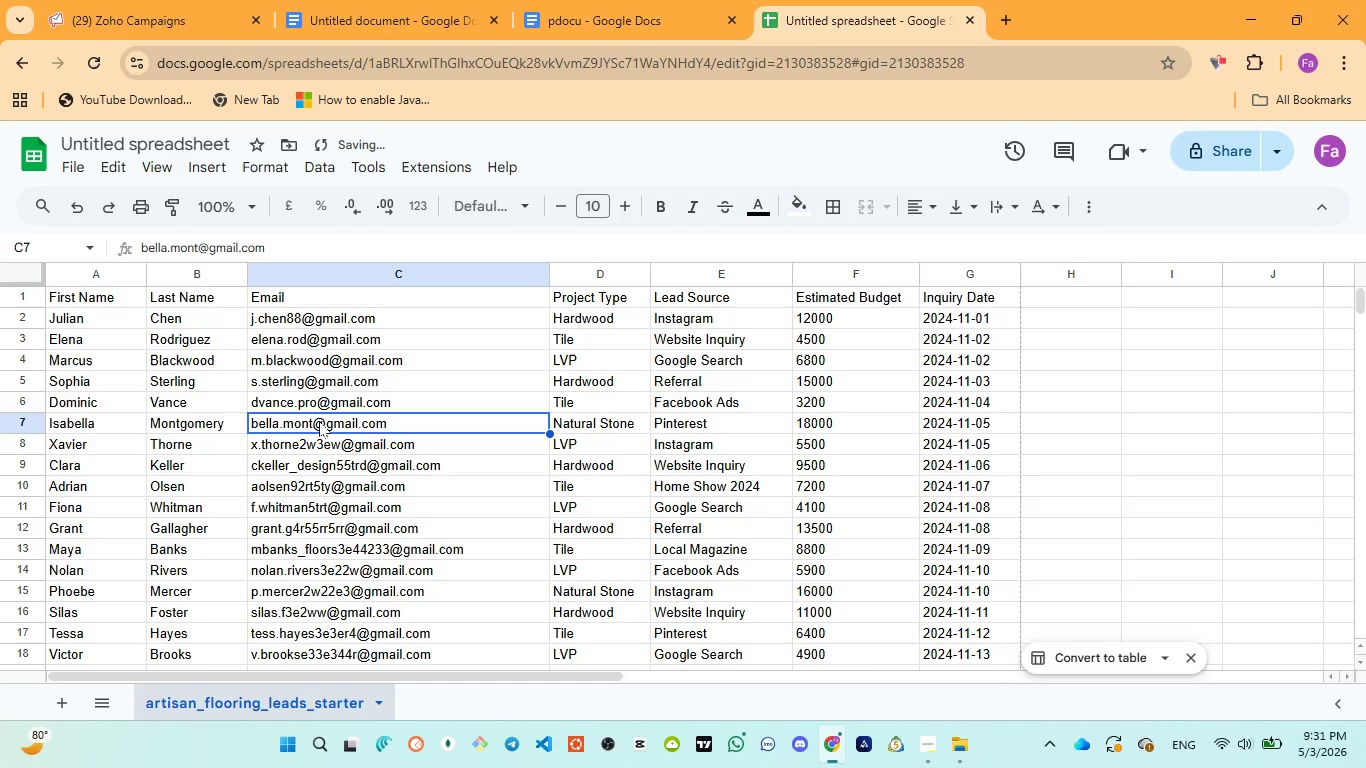 
double_click([319, 421])
 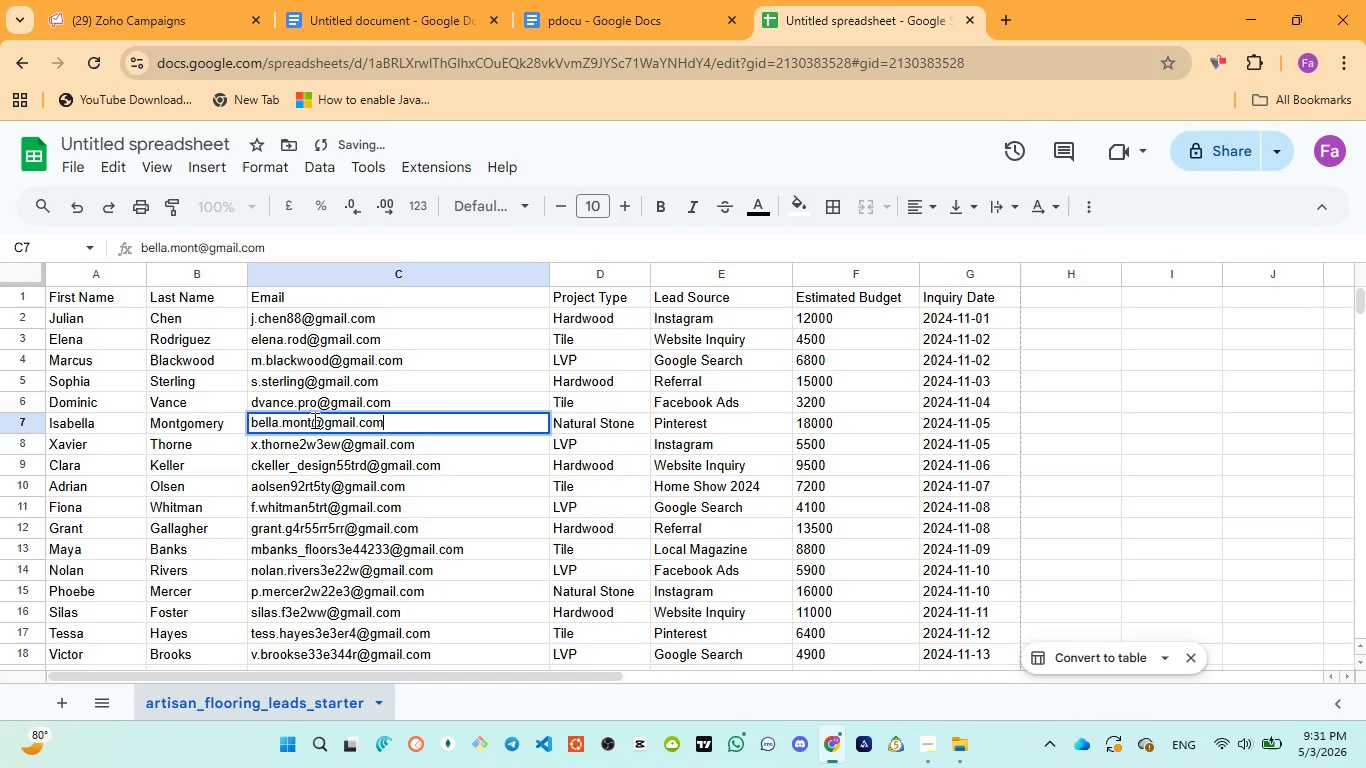 
left_click([313, 420])
 